 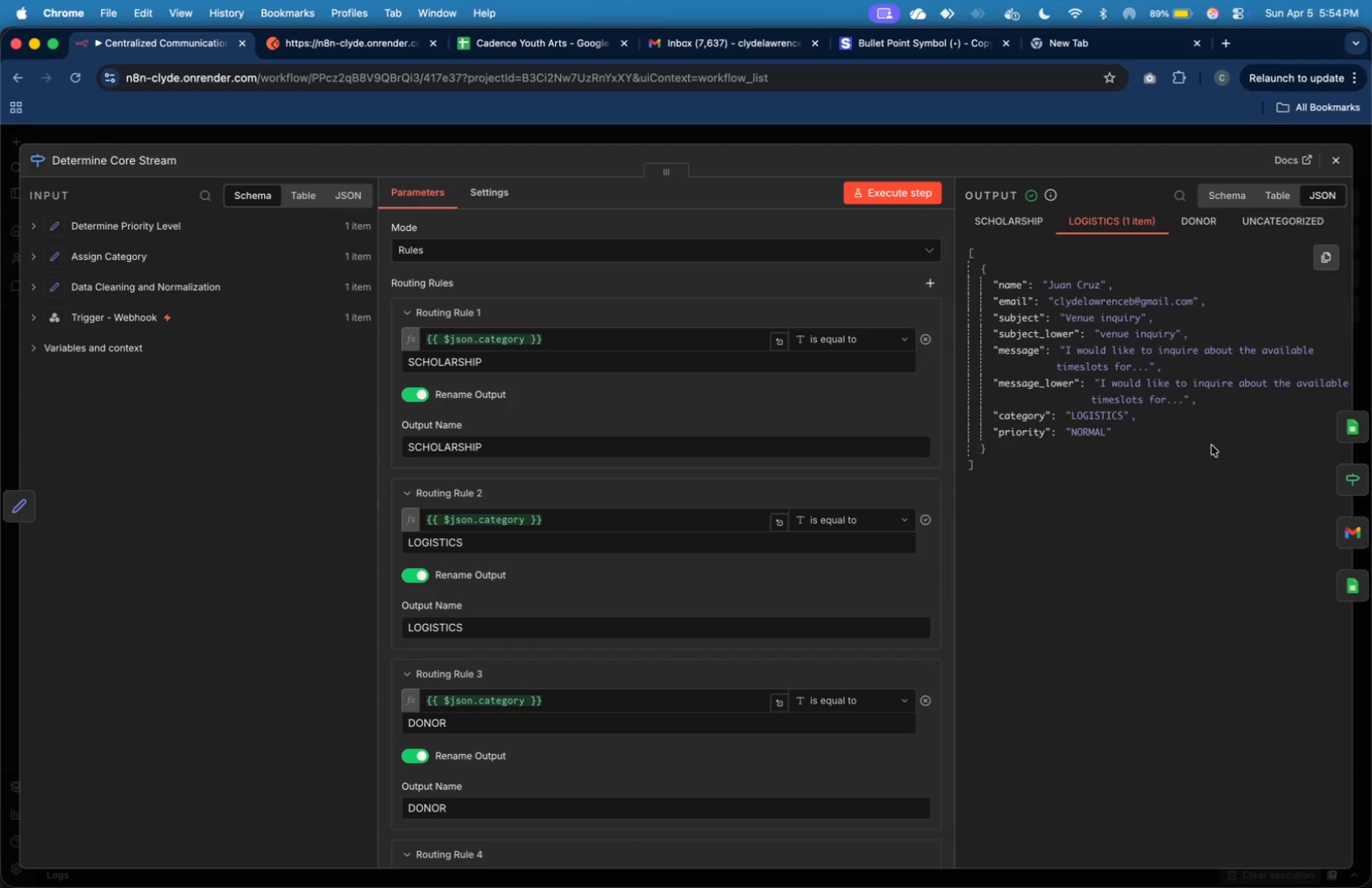 
left_click([1347, 480])
 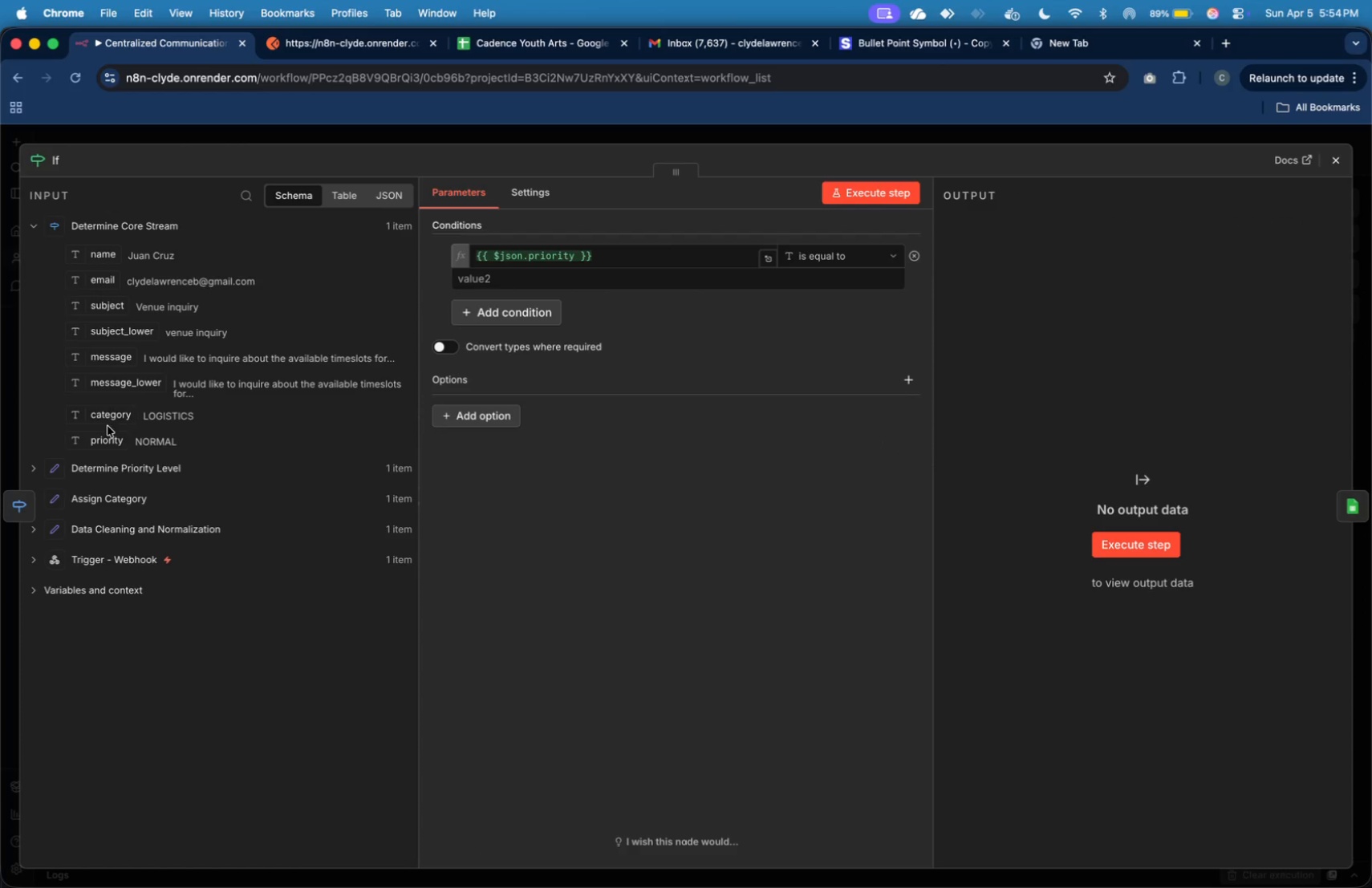 
left_click_drag(start_coordinate=[110, 442], to_coordinate=[181, 431])
 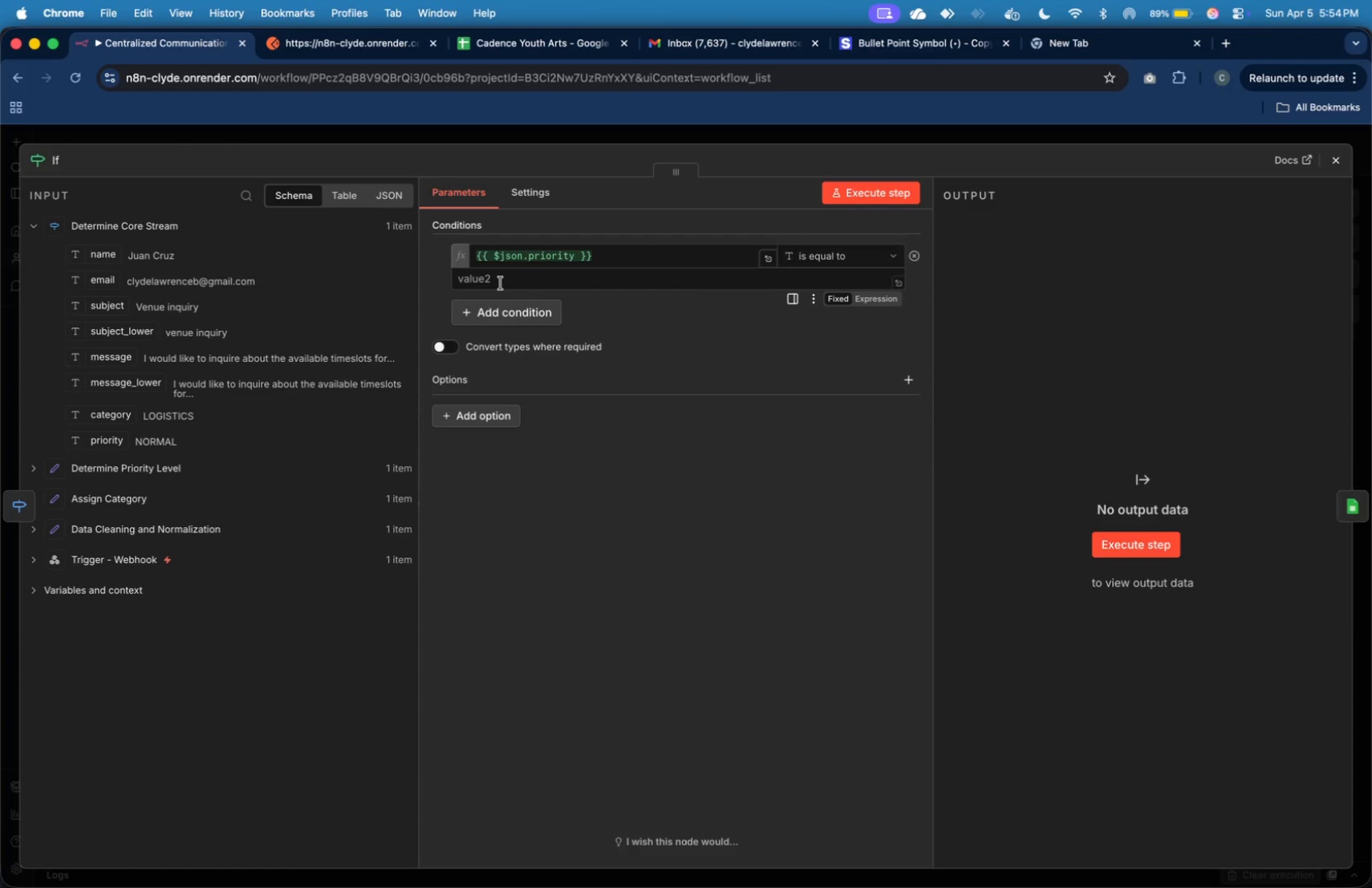 
left_click([501, 282])
 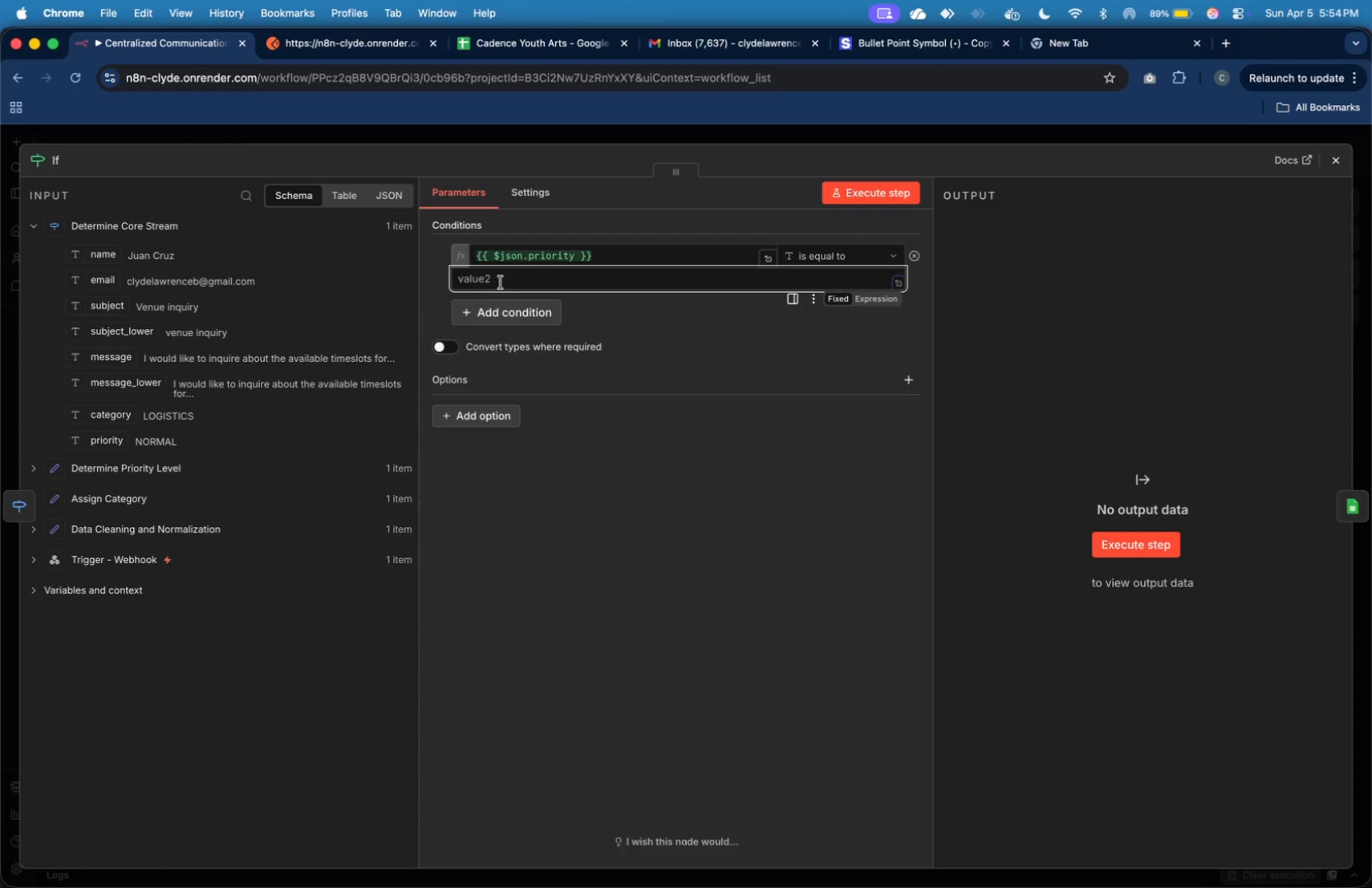 
type(HIGH)
 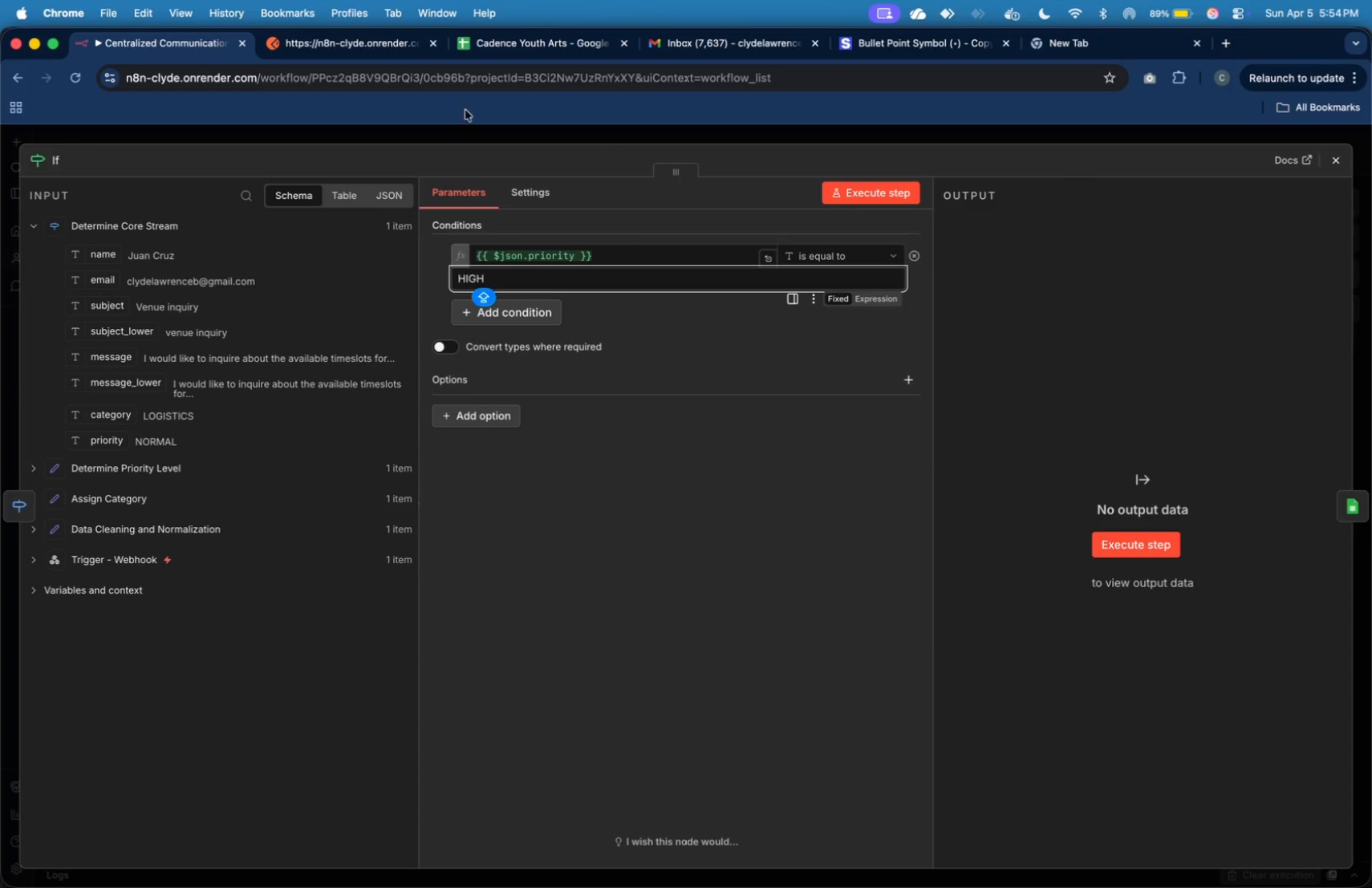 
wait(5.14)
 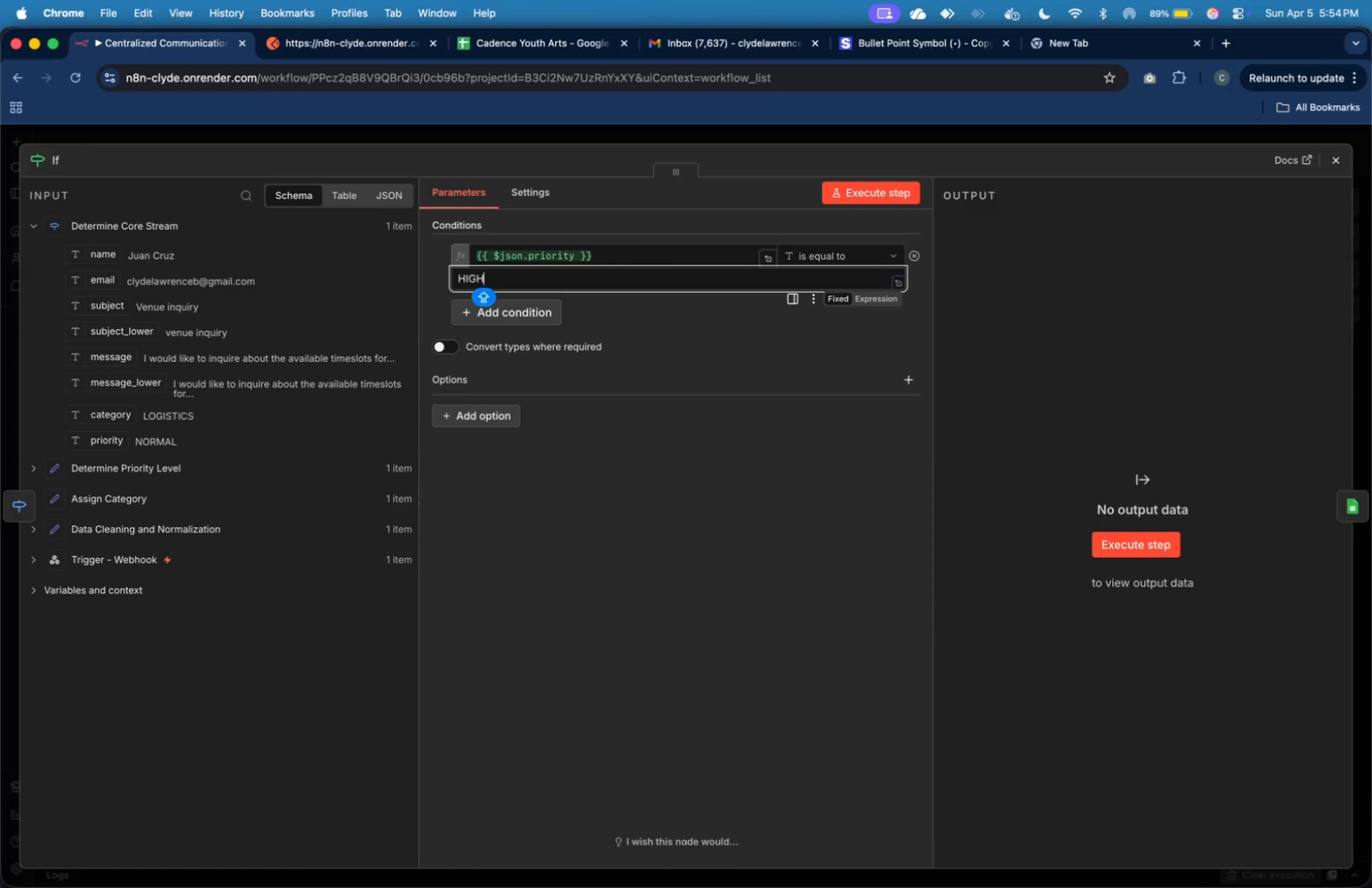 
left_click([341, 49])
 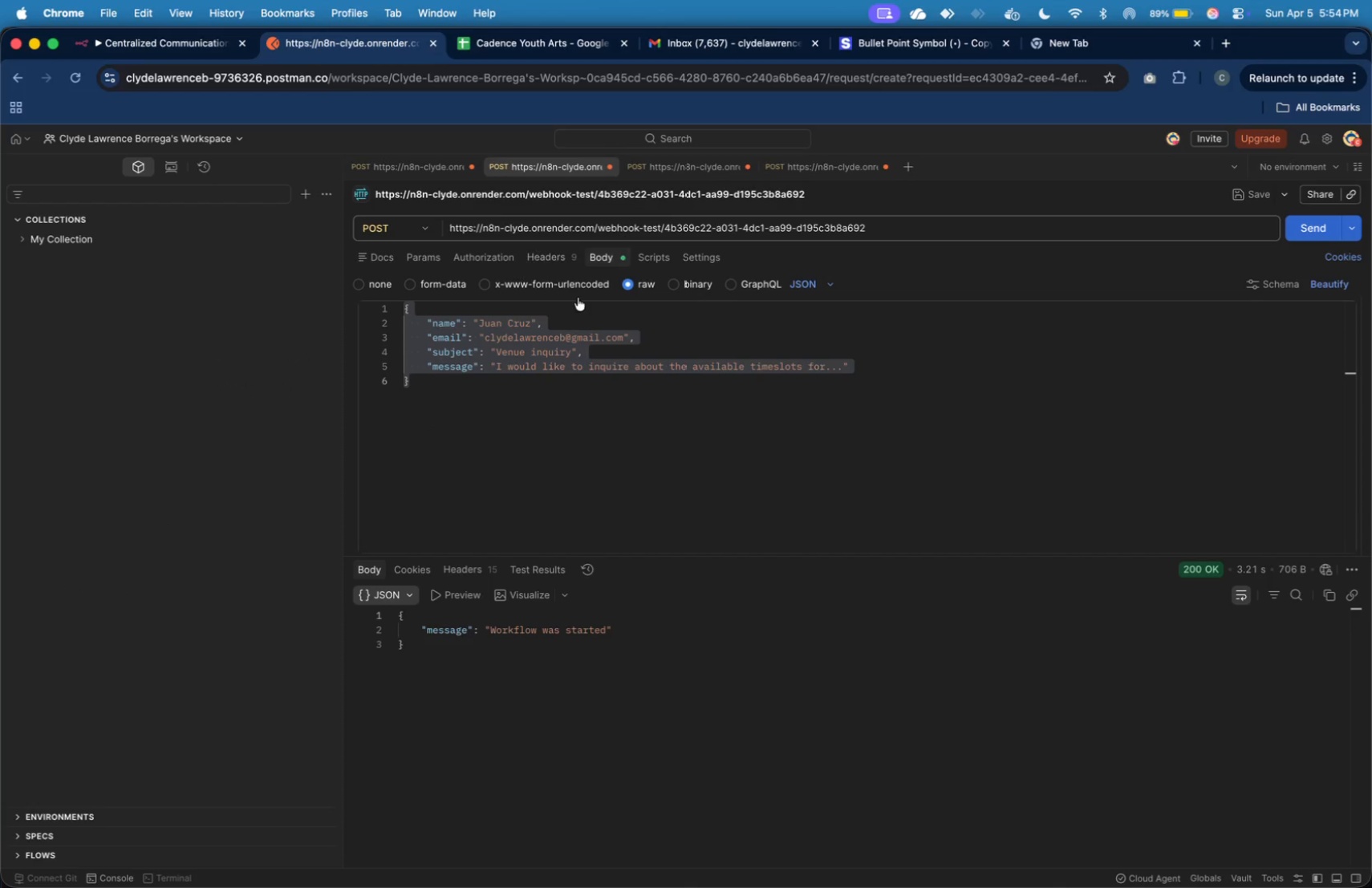 
left_click([599, 339])
 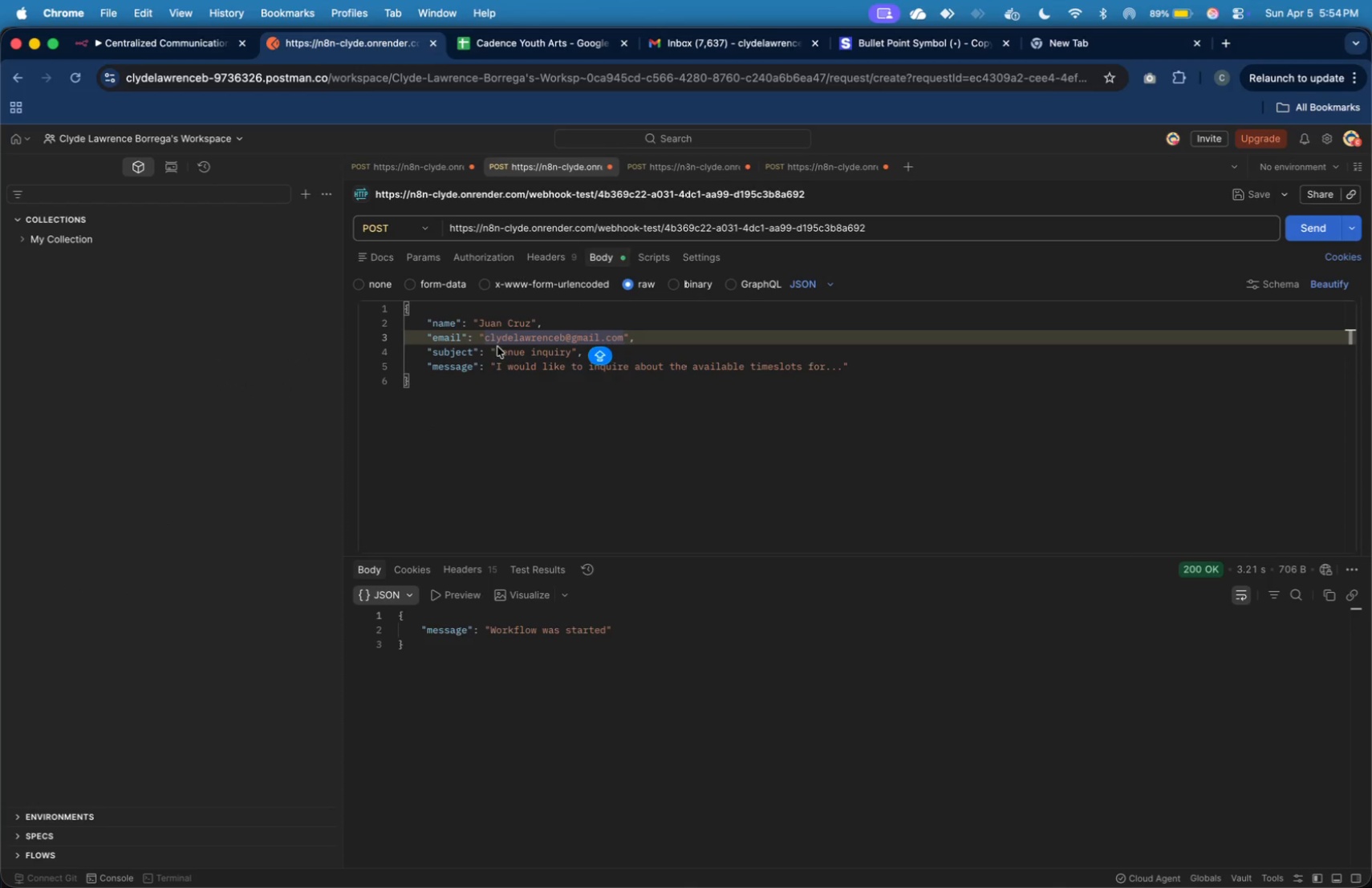 
left_click([497, 351])
 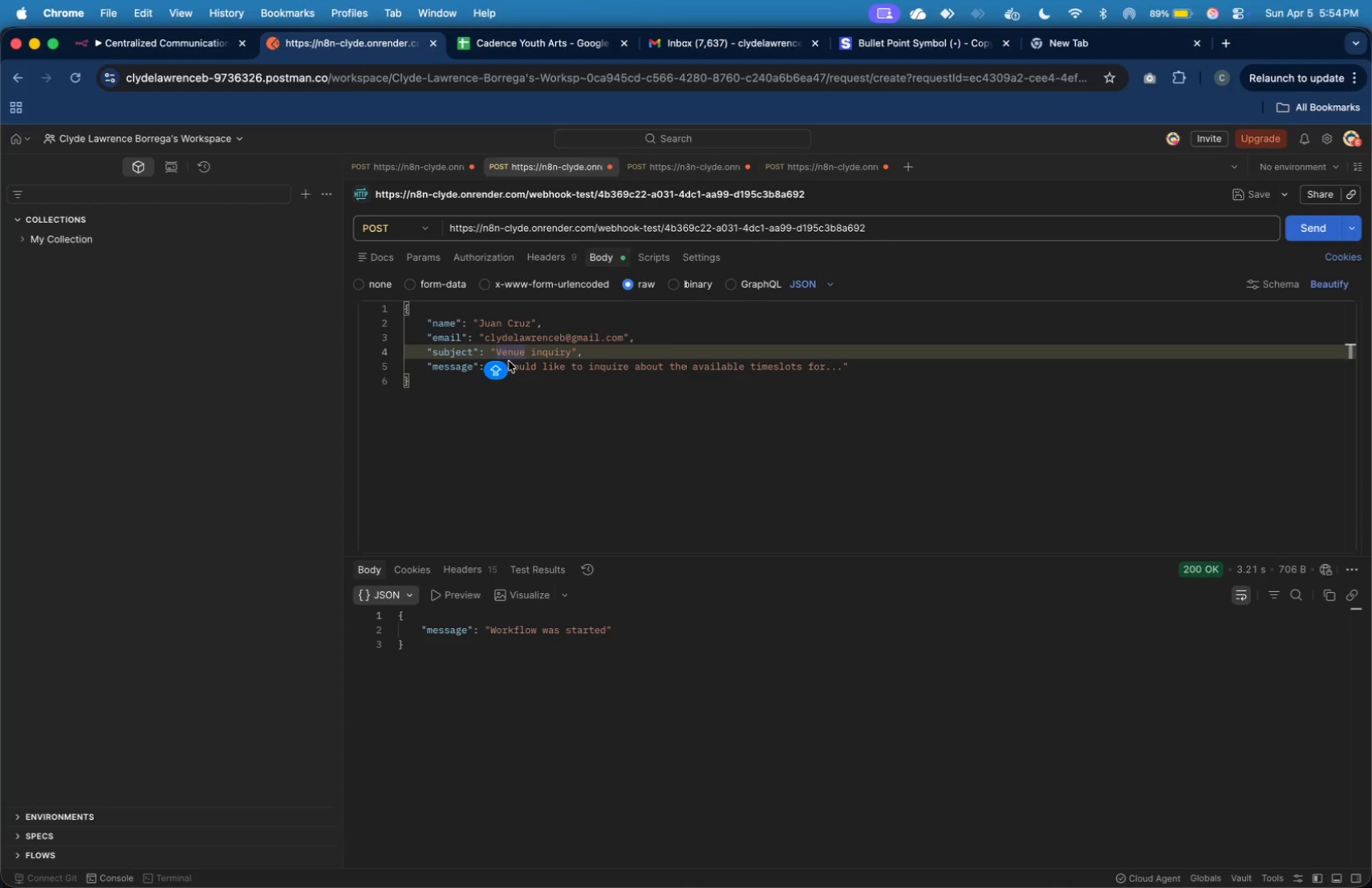 
type(Urgent )
key(Backspace)
type(: )
 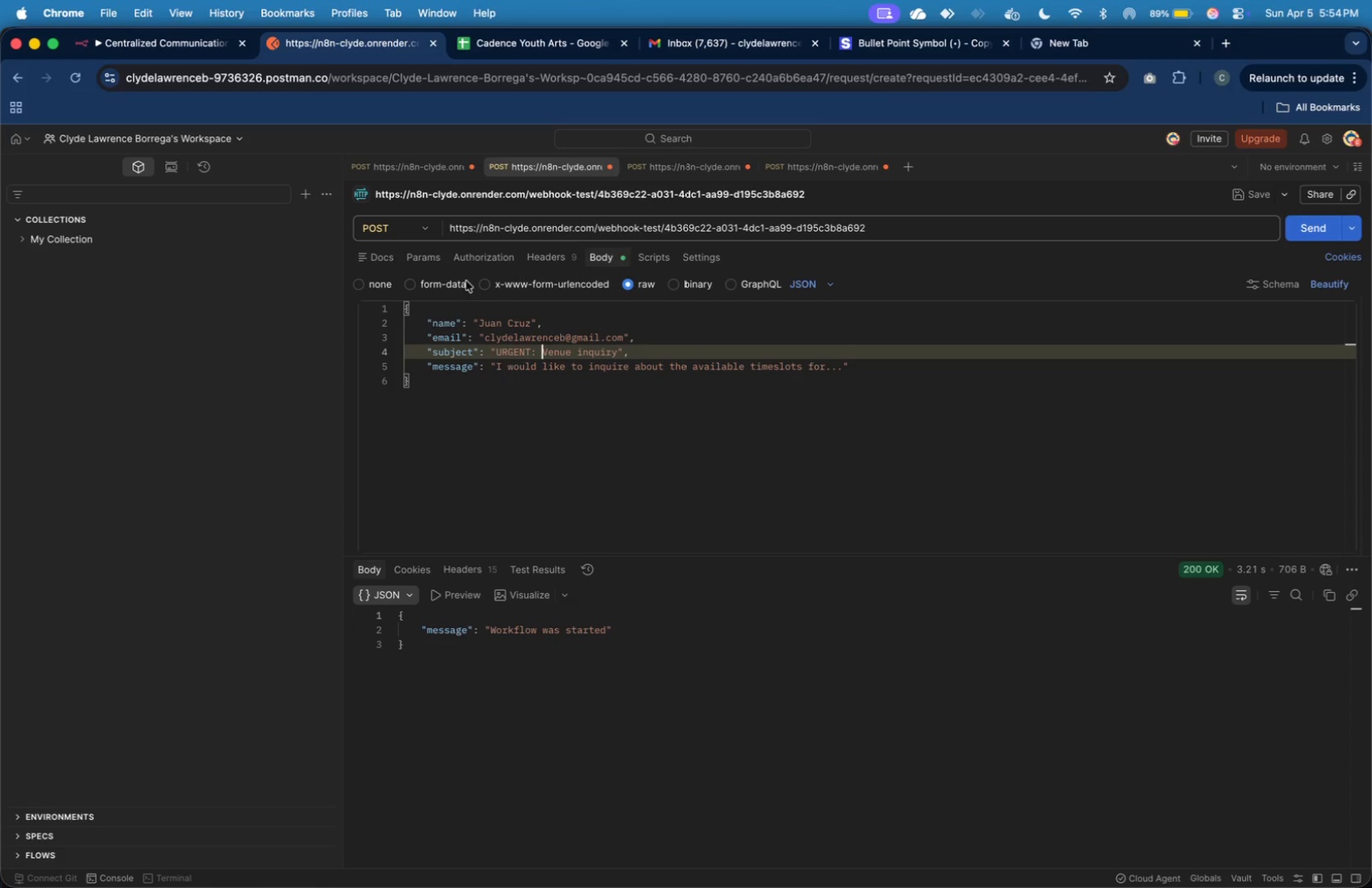 
left_click([197, 47])
 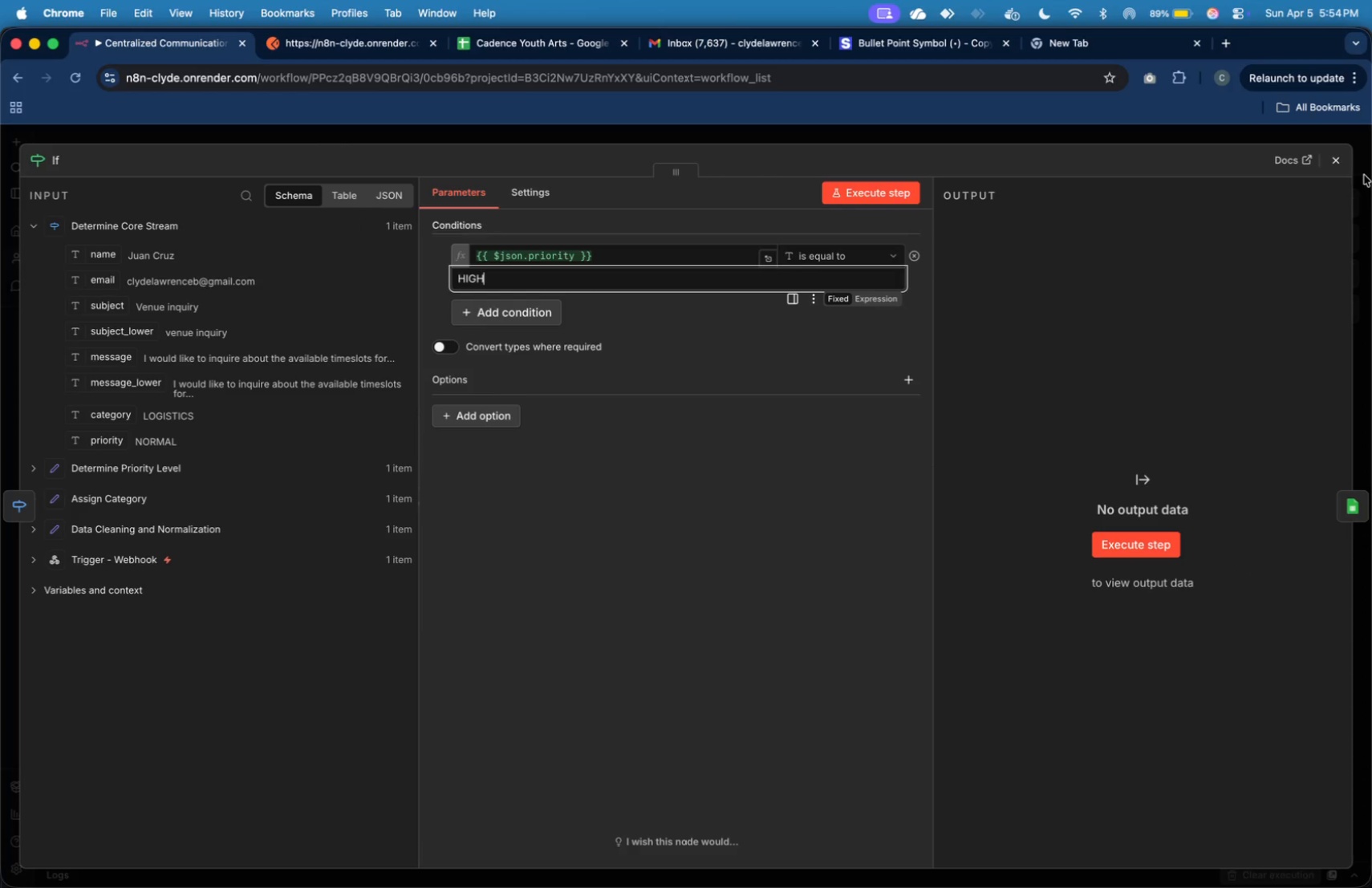 
left_click([1333, 163])
 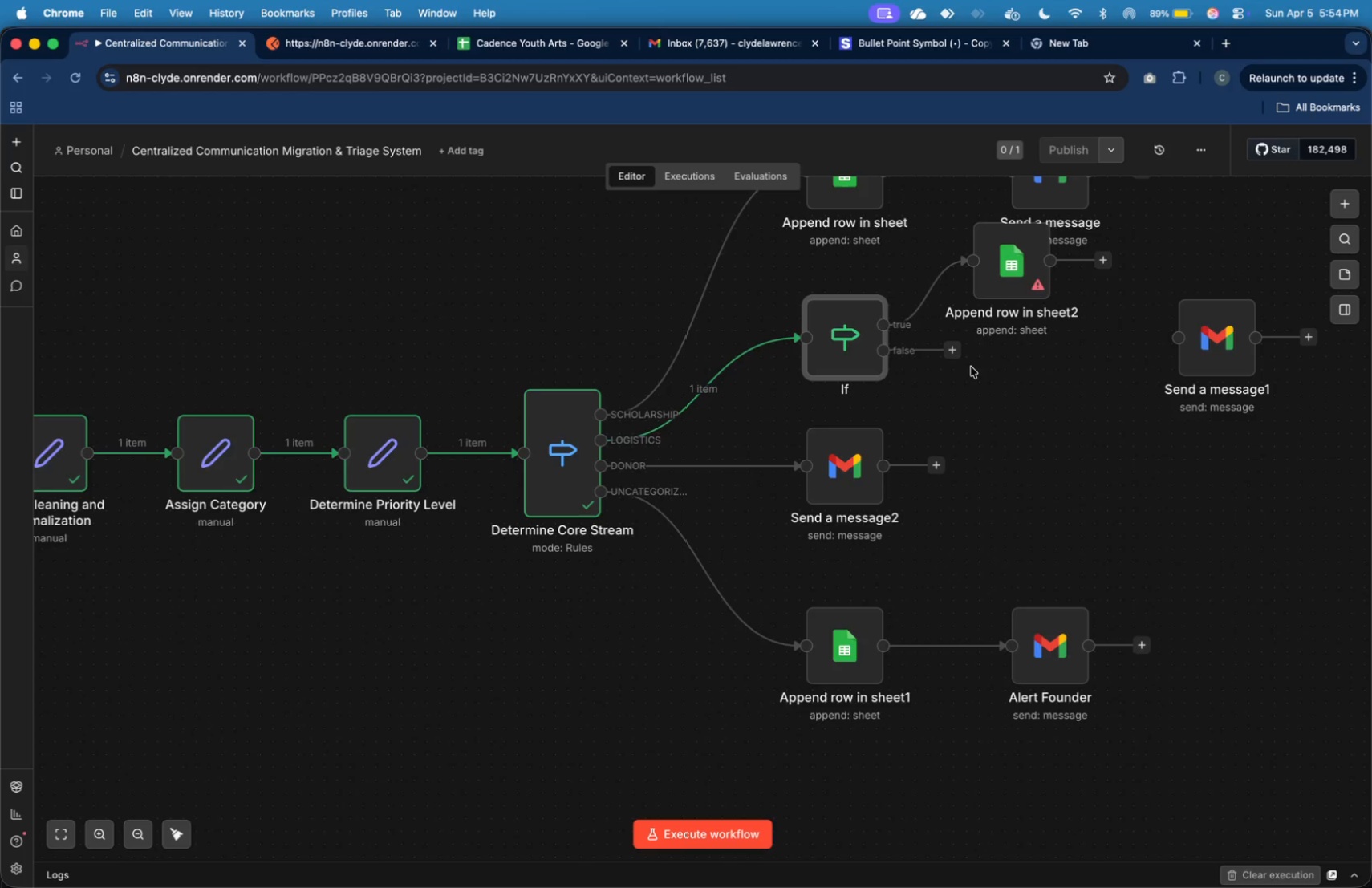 
left_click([962, 383])
 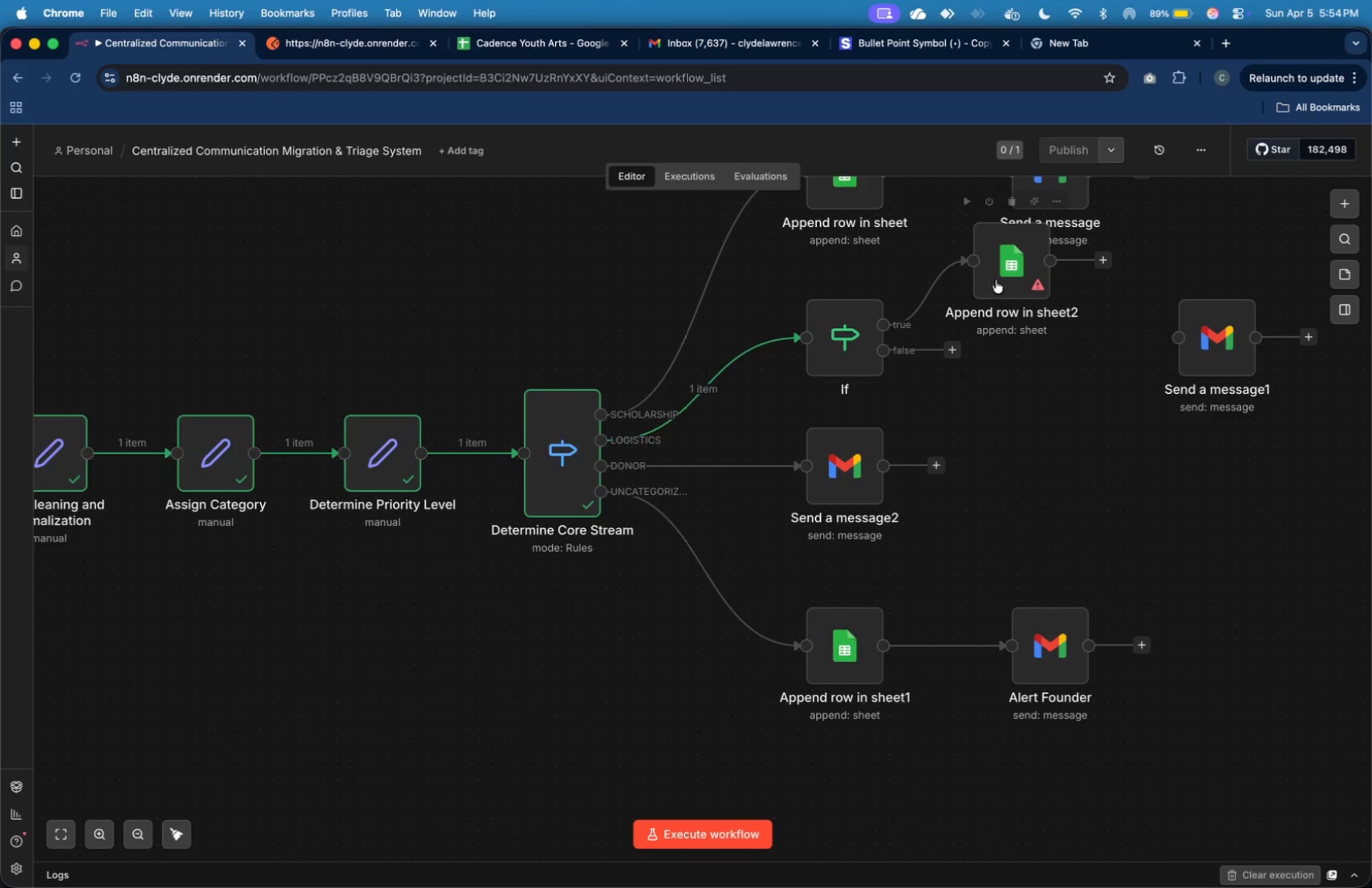 
left_click_drag(start_coordinate=[997, 275], to_coordinate=[1041, 341])
 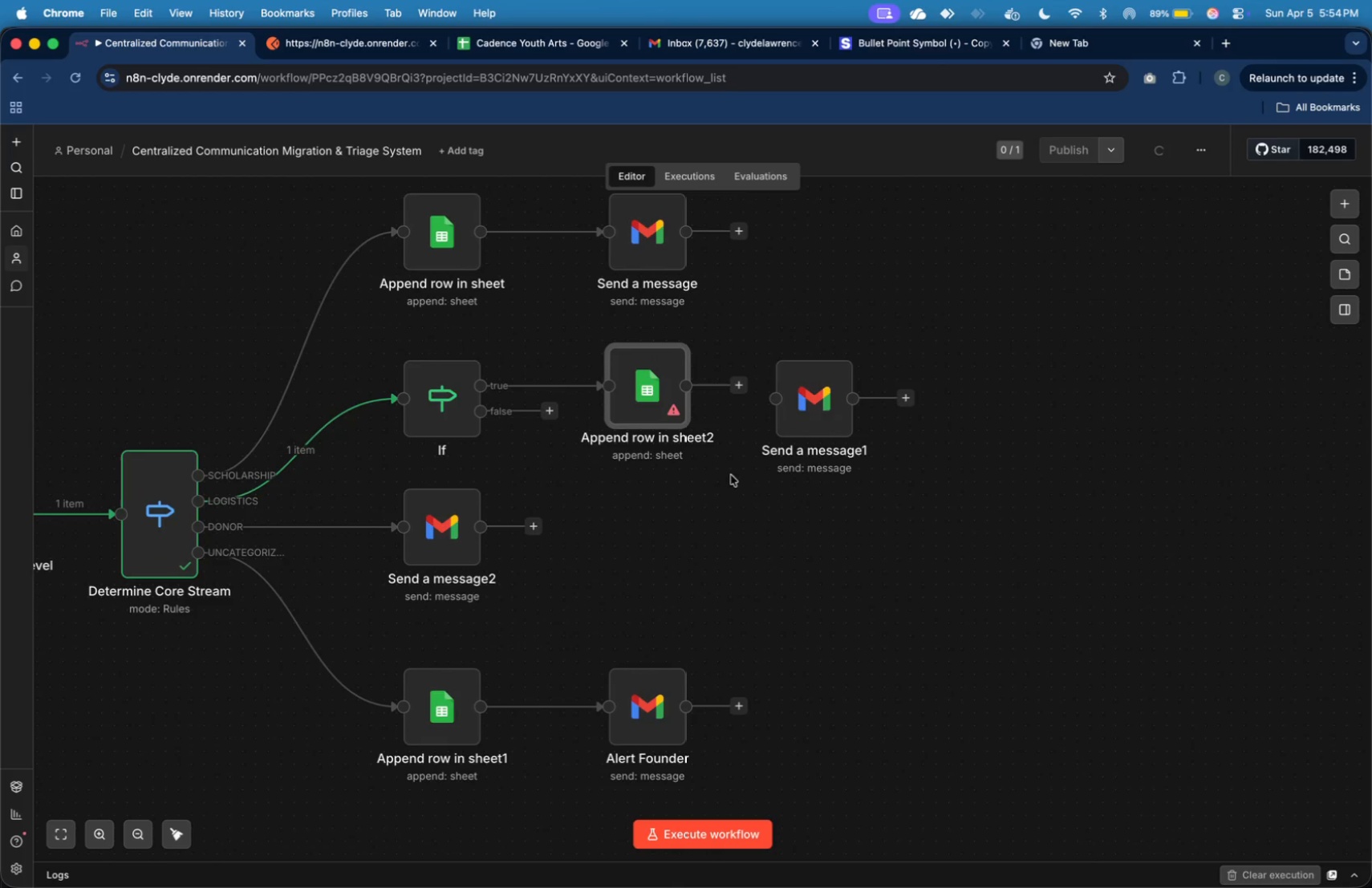 
left_click_drag(start_coordinate=[812, 407], to_coordinate=[925, 397])
 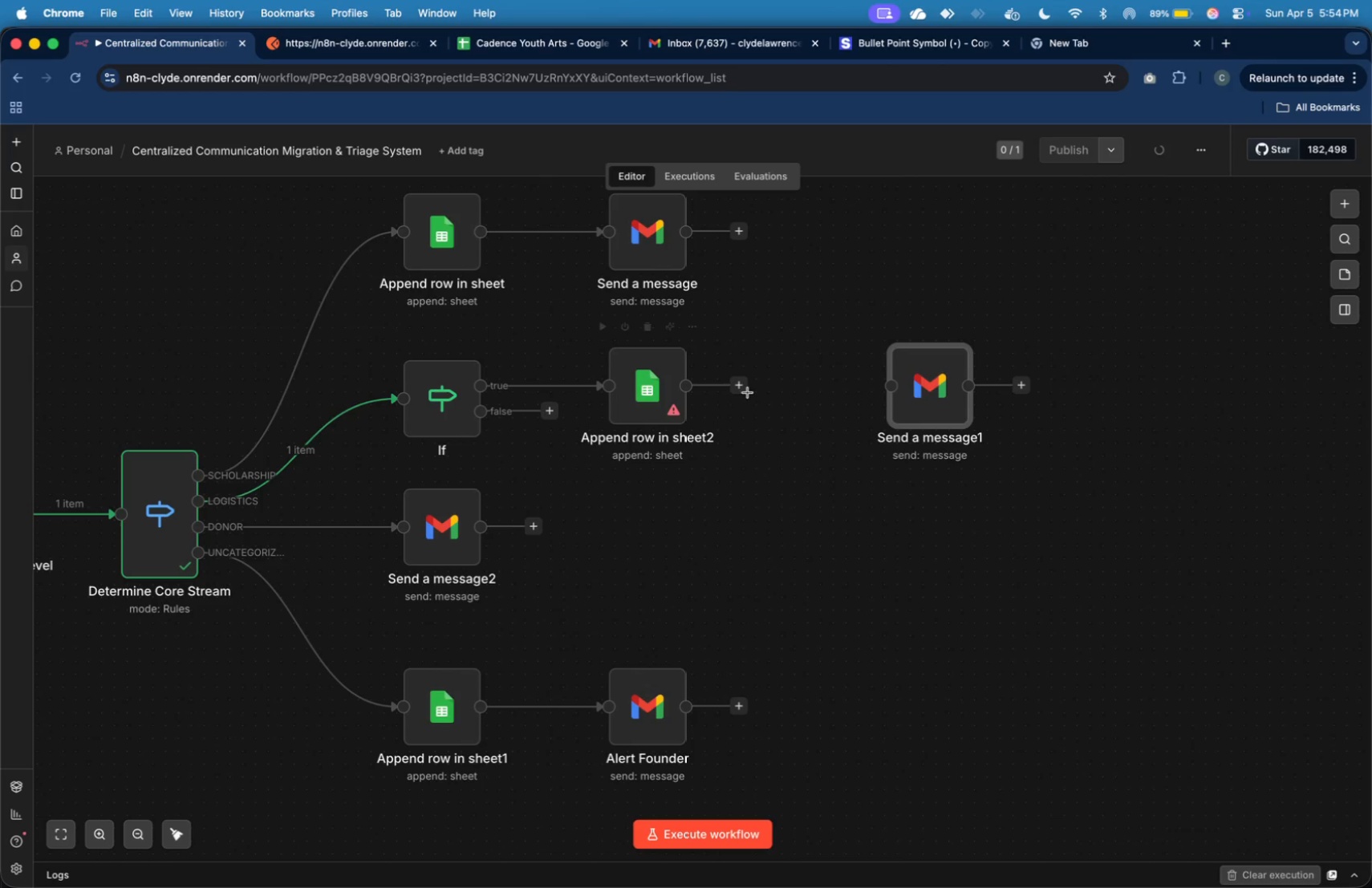 
left_click([745, 391])
 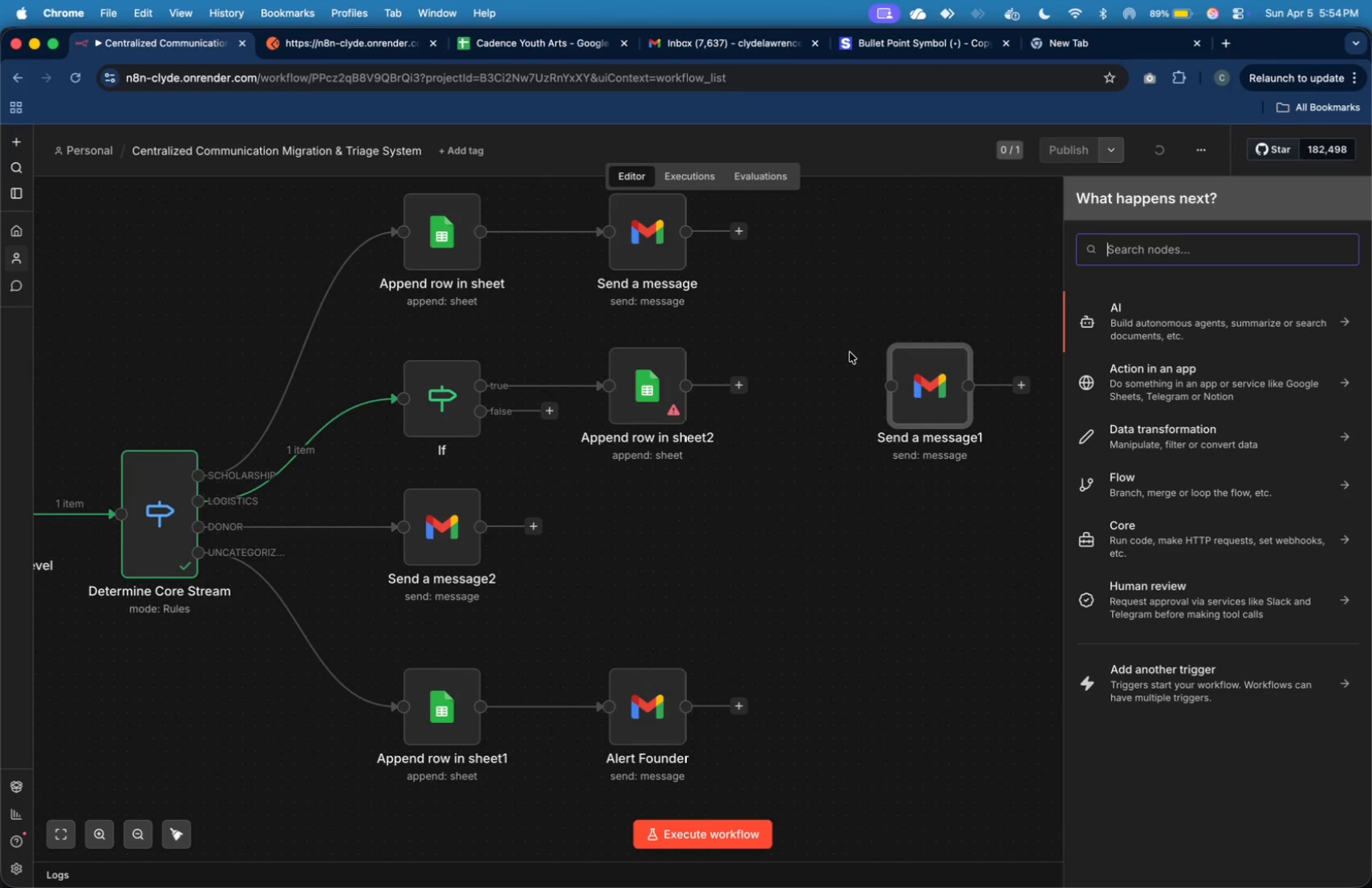 
type(MER)
 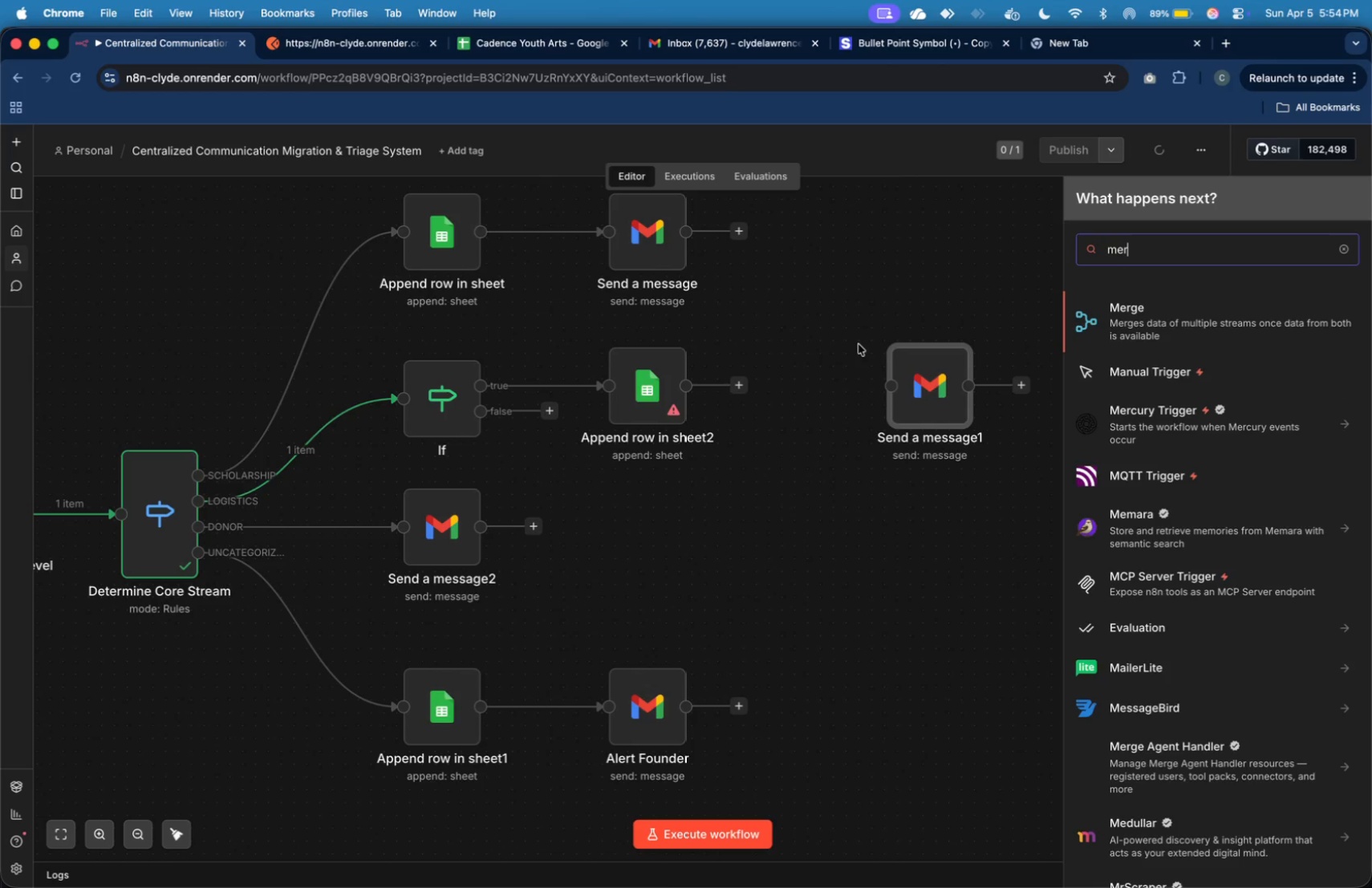 
key(G)
 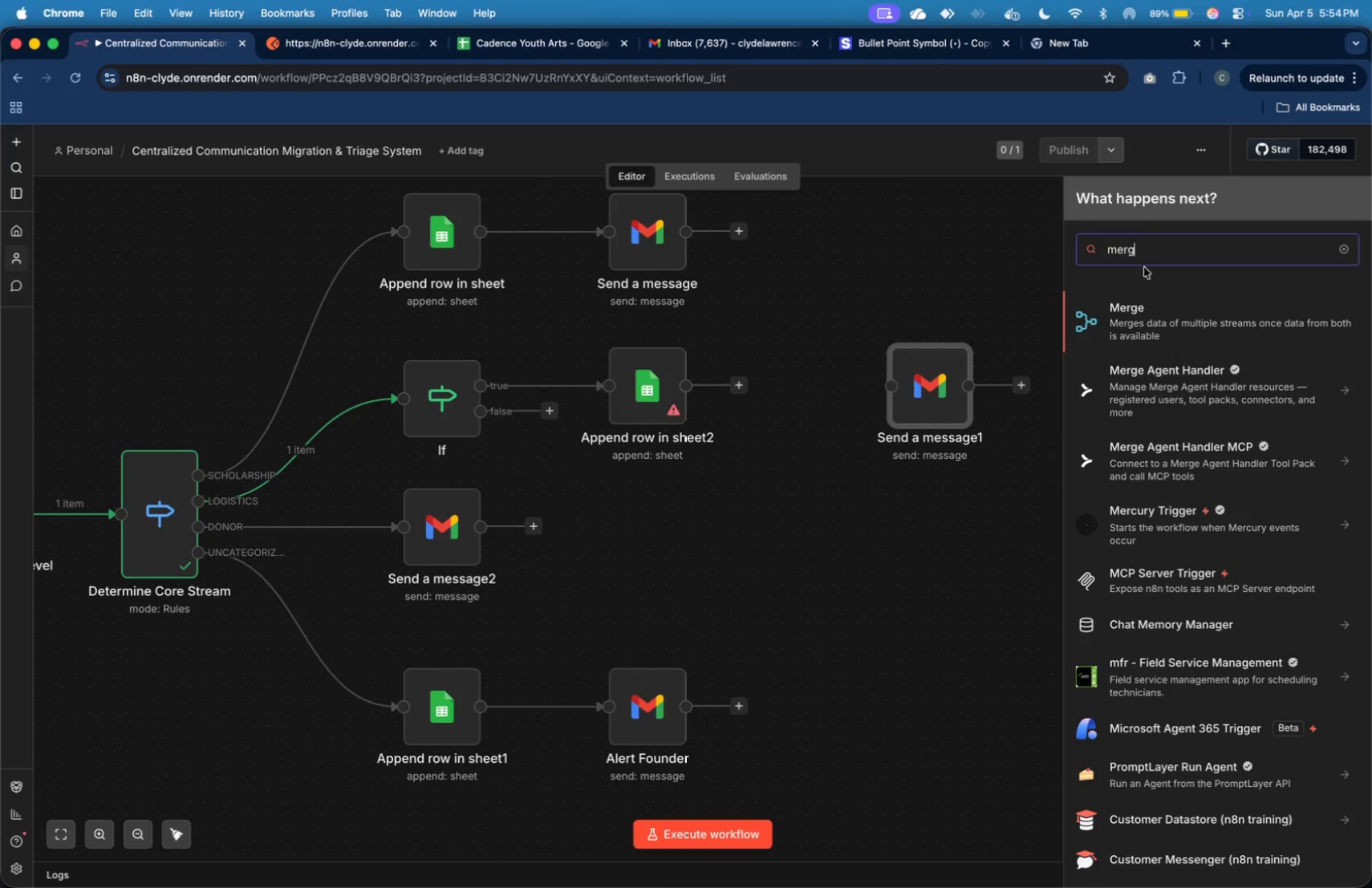 
left_click([1158, 326])
 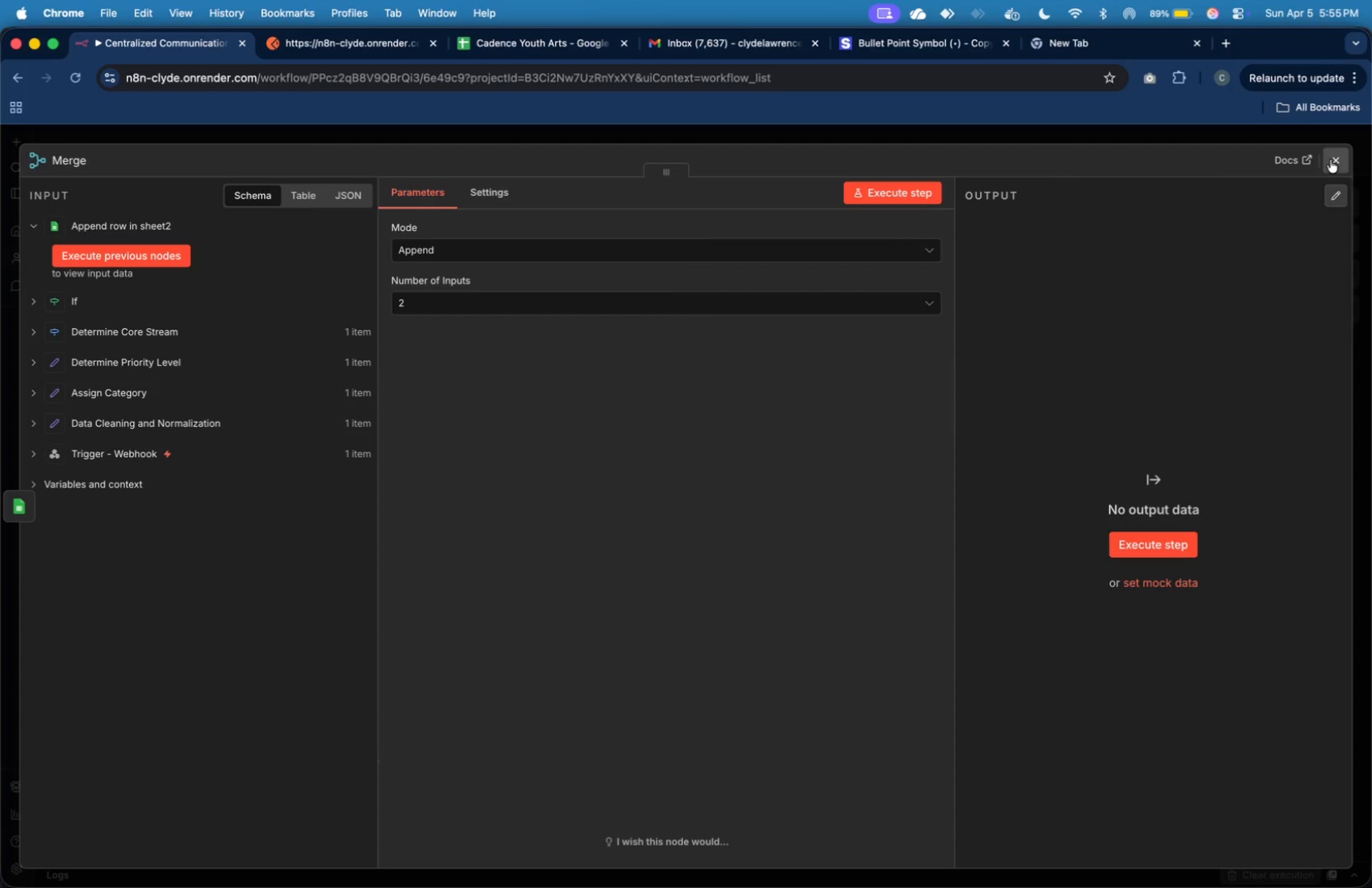 
left_click_drag(start_coordinate=[844, 375], to_coordinate=[847, 391])
 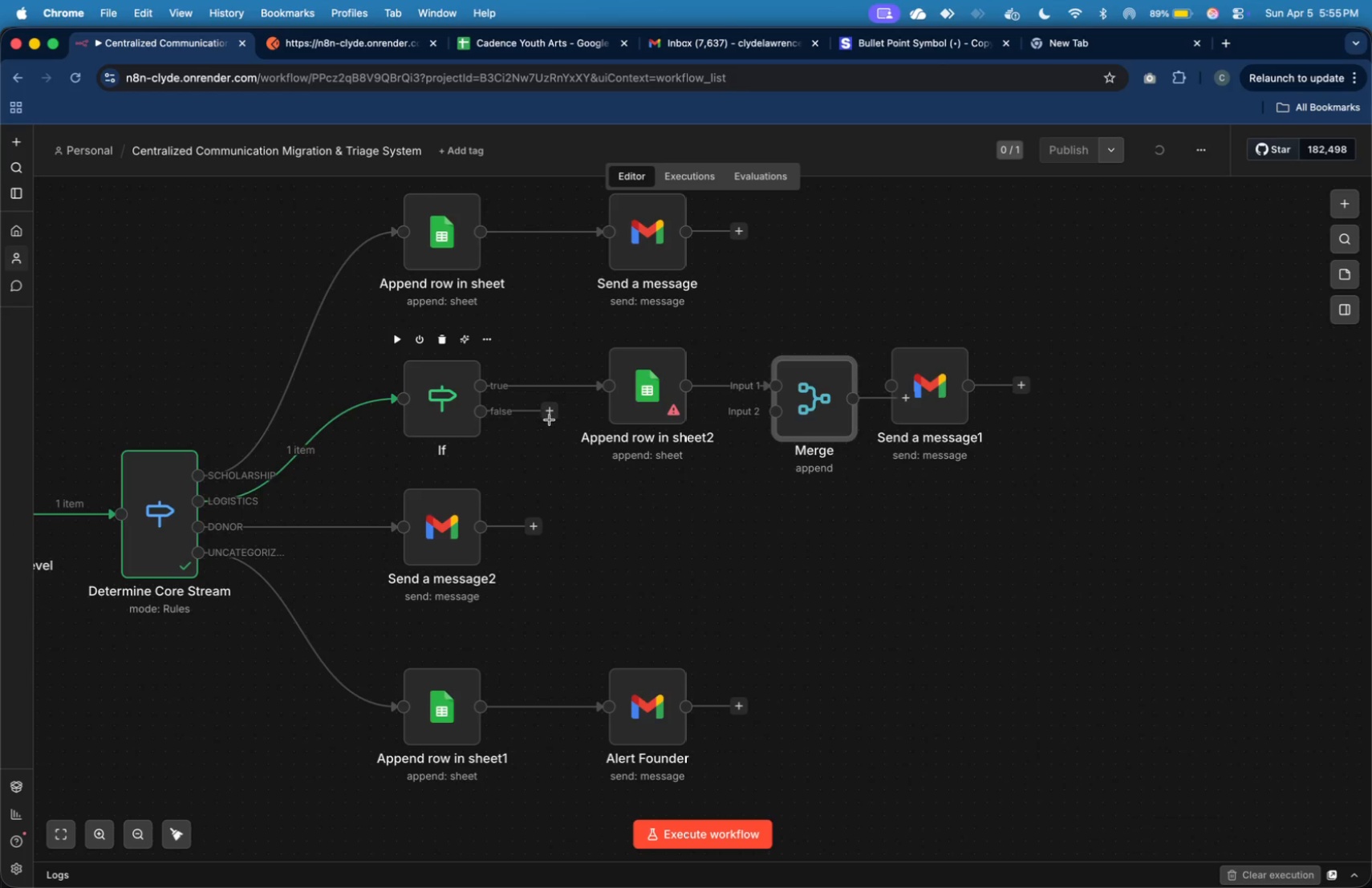 
left_click_drag(start_coordinate=[551, 416], to_coordinate=[744, 419])
 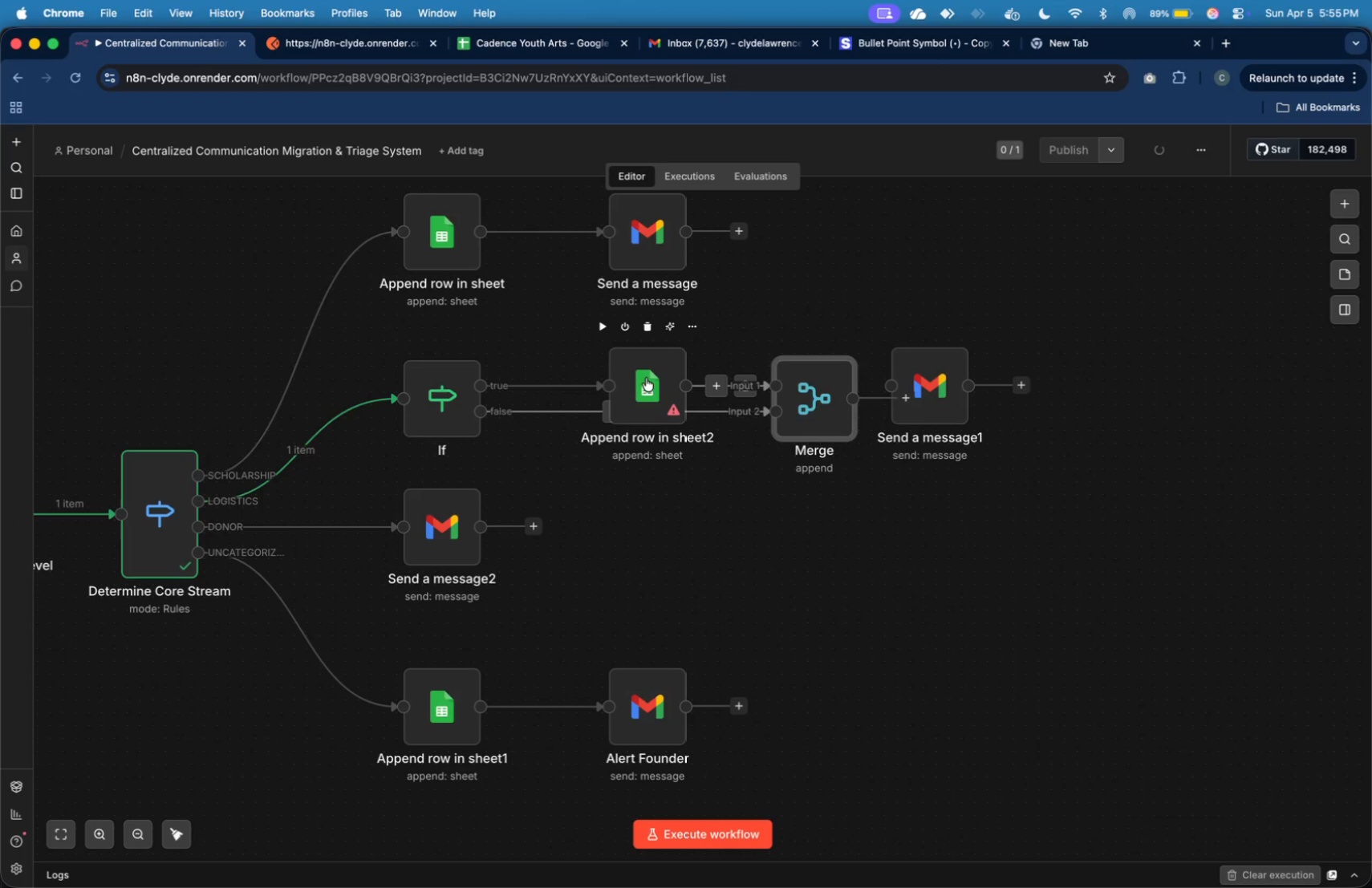 
left_click_drag(start_coordinate=[642, 379], to_coordinate=[656, 351])
 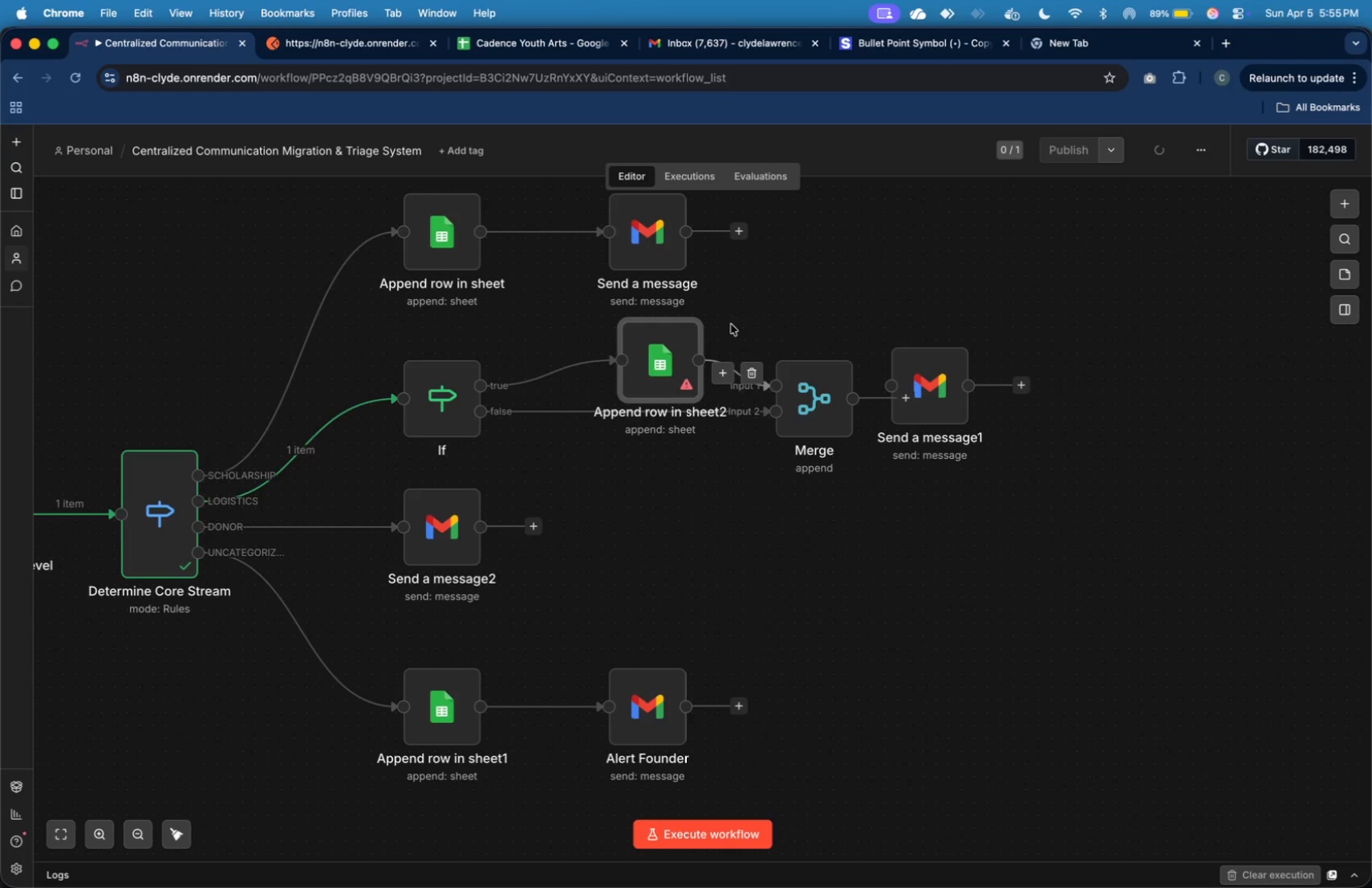 
scroll: coordinate [753, 402], scroll_direction: up, amount: 1.0
 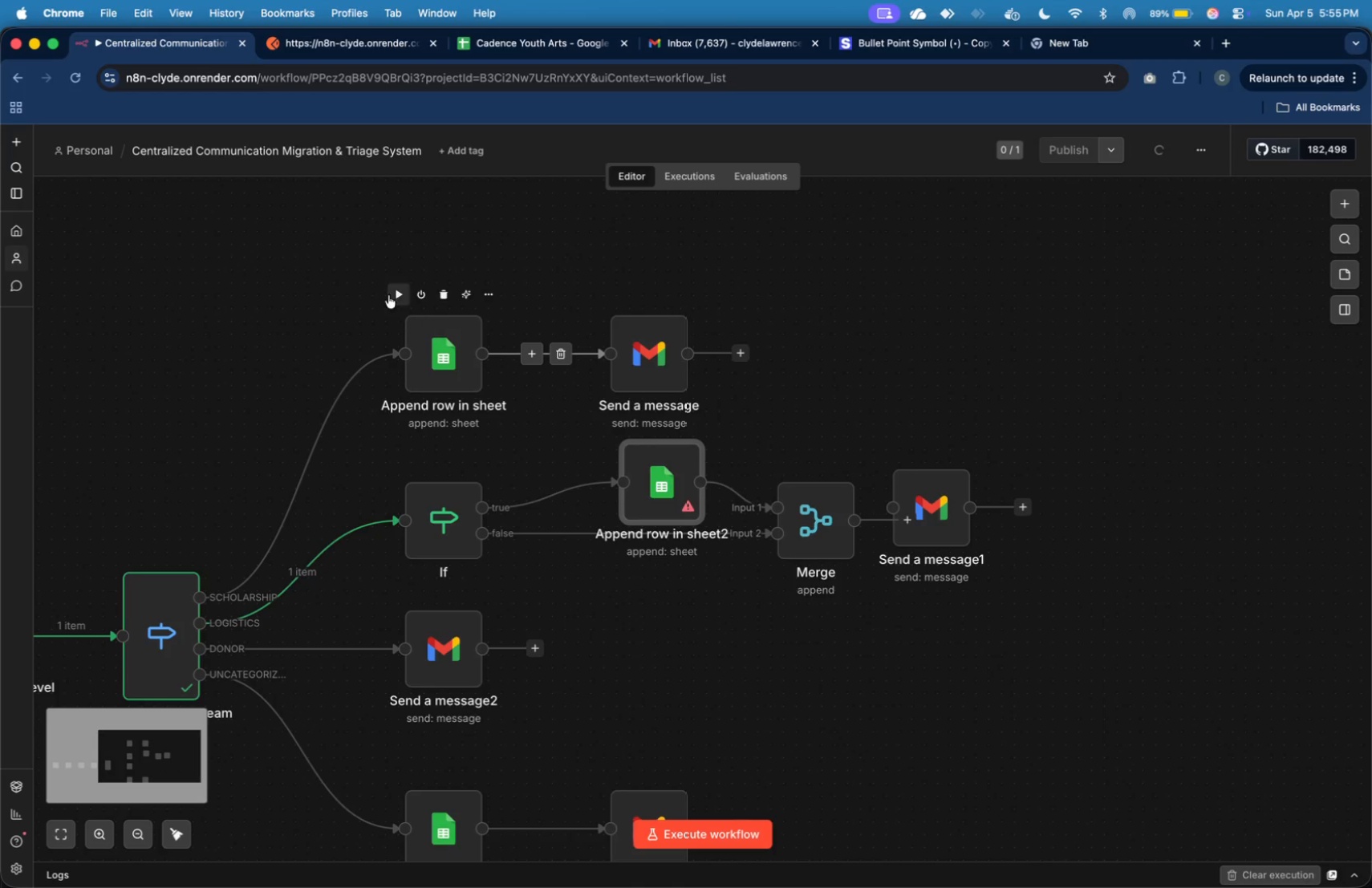 
left_click_drag(start_coordinate=[385, 286], to_coordinate=[815, 442])
 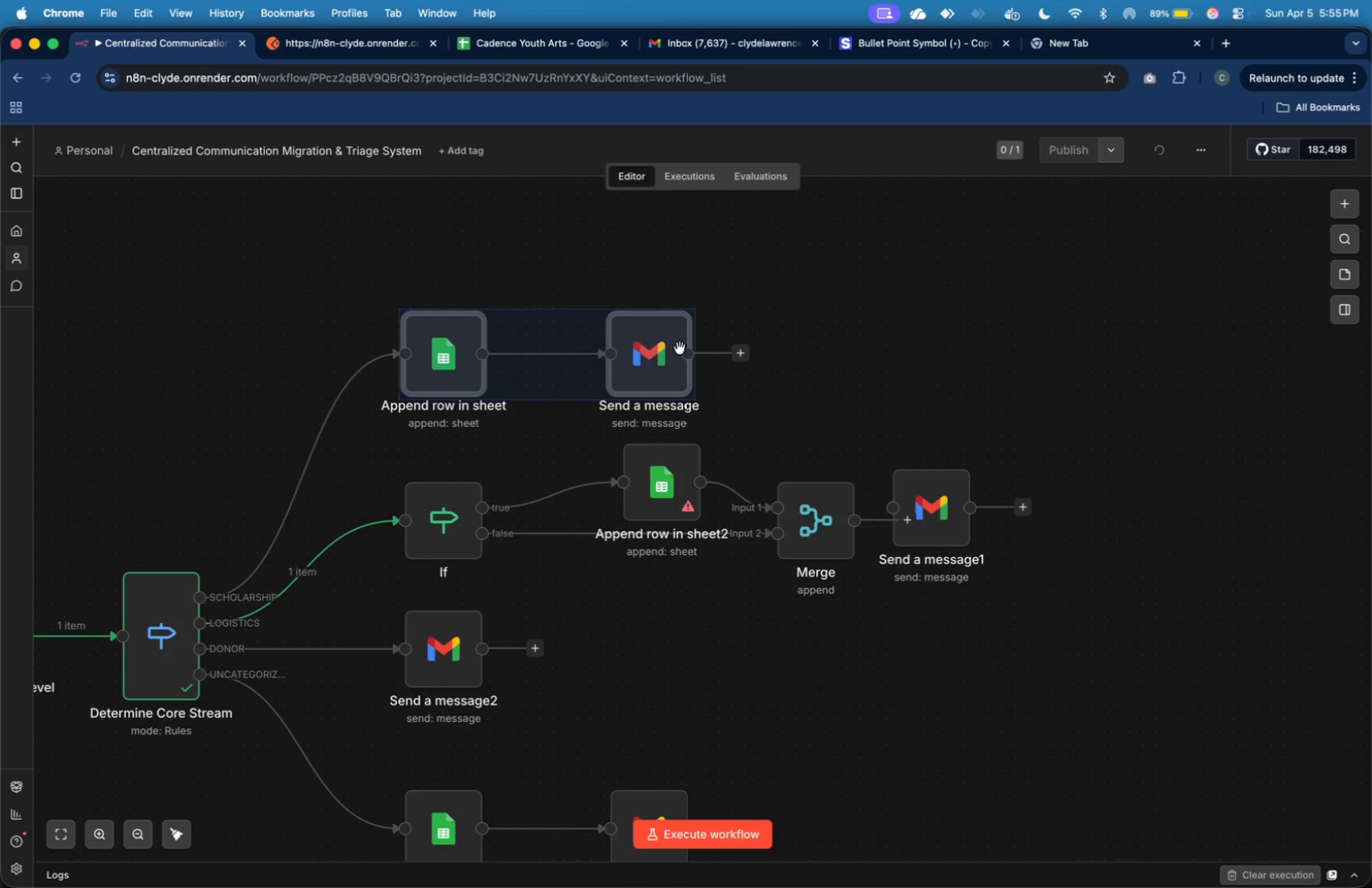 
left_click_drag(start_coordinate=[680, 348], to_coordinate=[681, 309])
 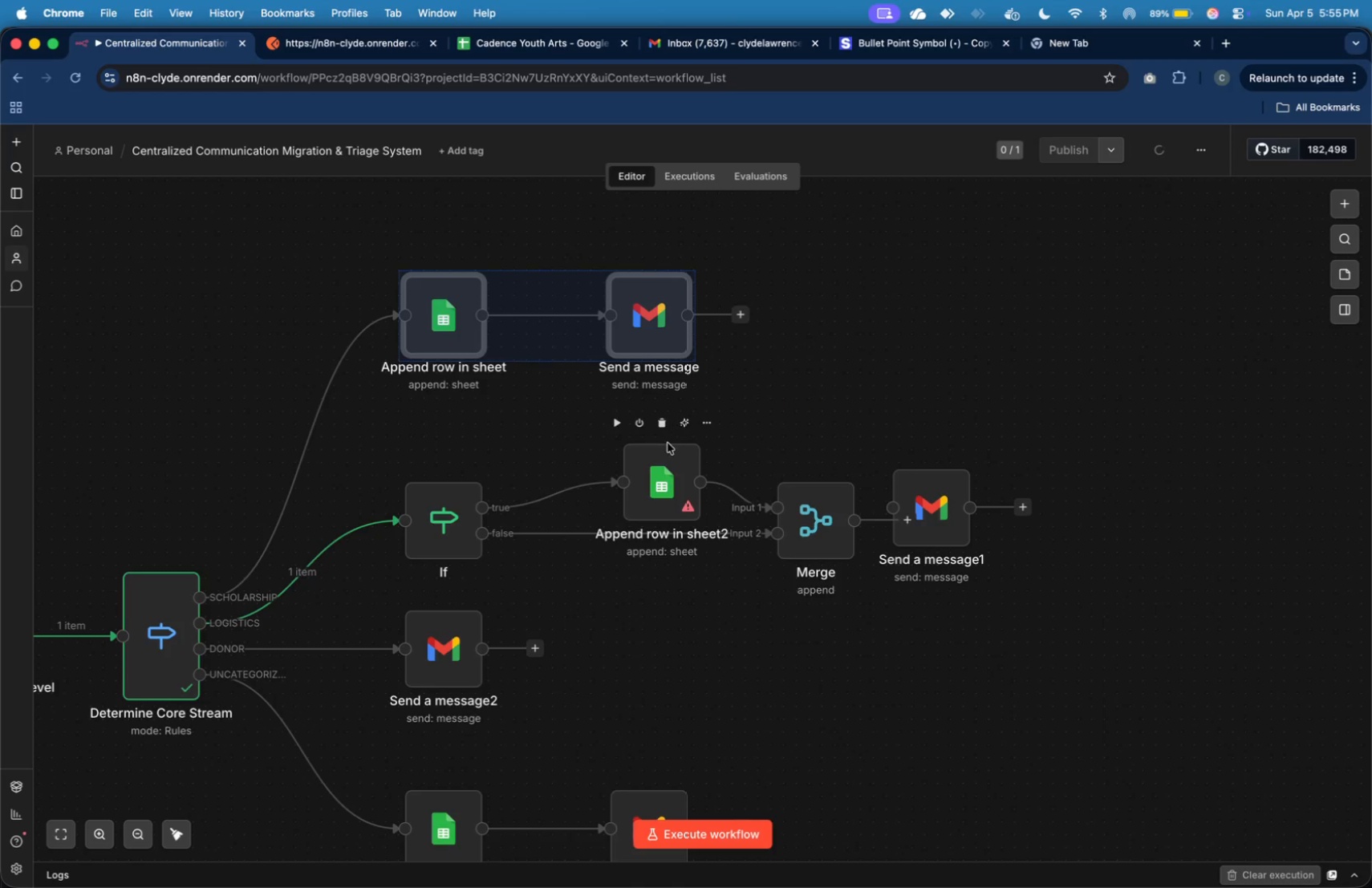 
left_click_drag(start_coordinate=[671, 456], to_coordinate=[668, 415])
 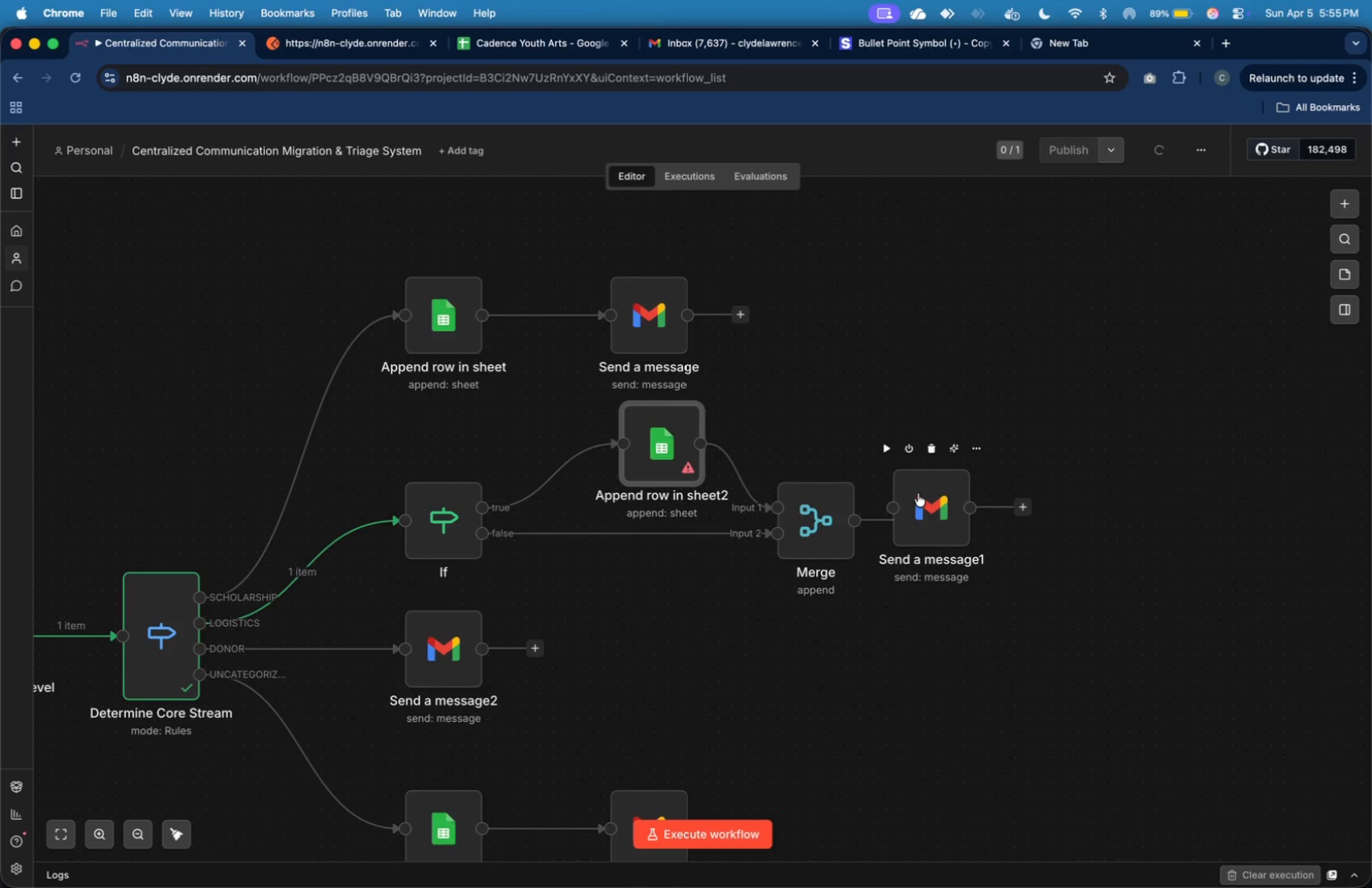 
left_click_drag(start_coordinate=[919, 494], to_coordinate=[1018, 519])
 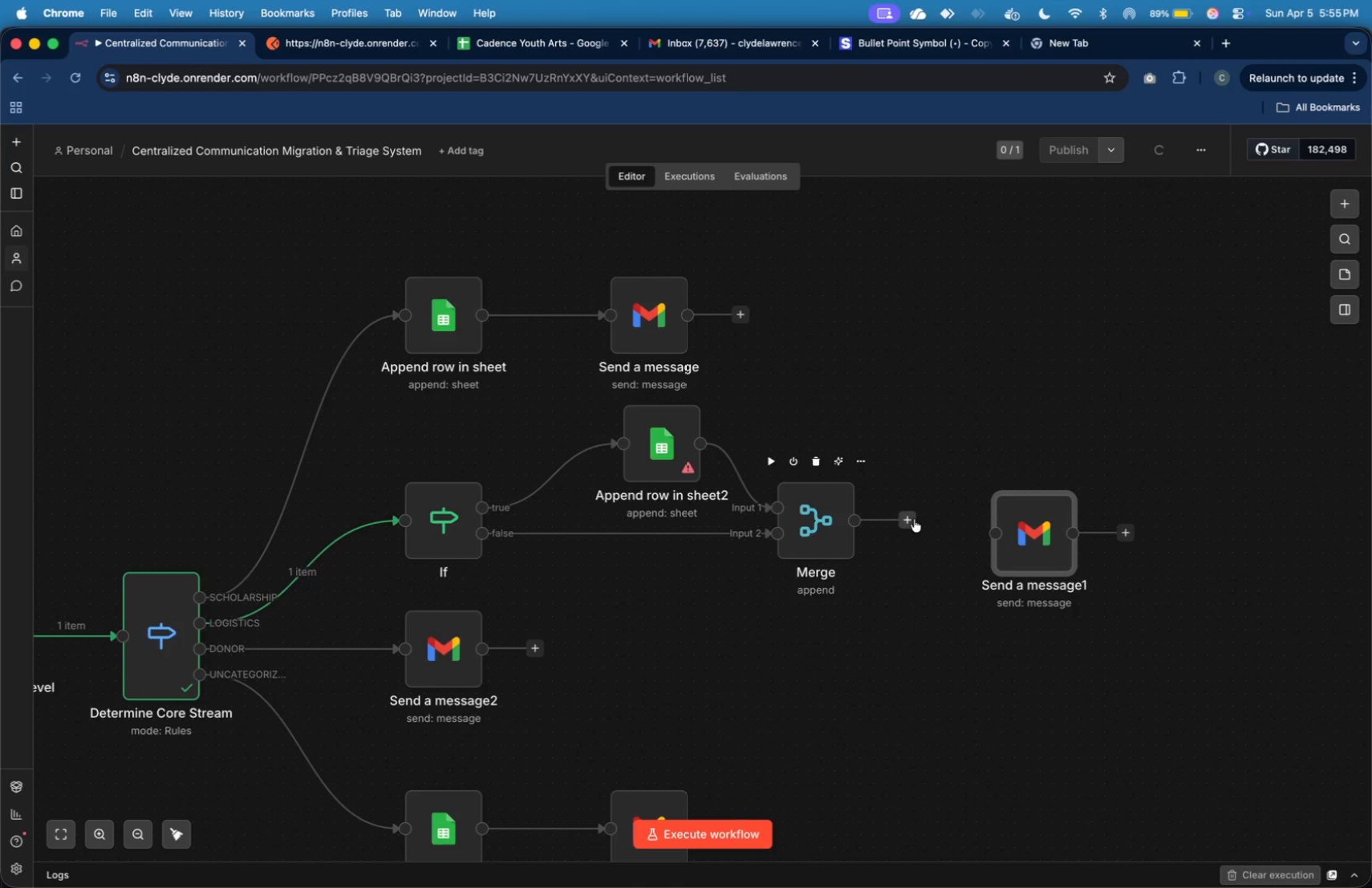 
left_click_drag(start_coordinate=[913, 519], to_coordinate=[993, 539])
 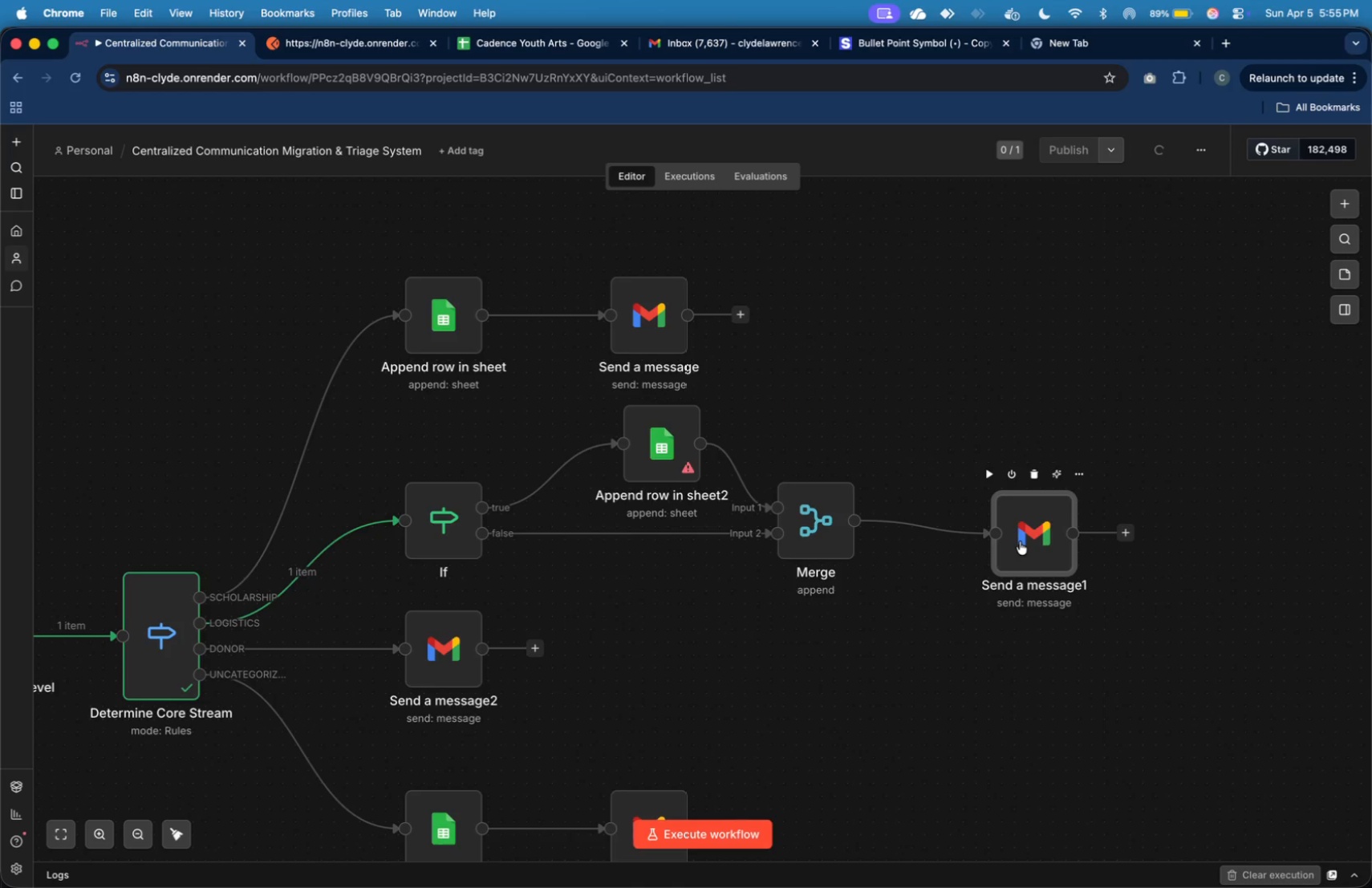 
left_click_drag(start_coordinate=[1024, 537], to_coordinate=[1027, 517])
 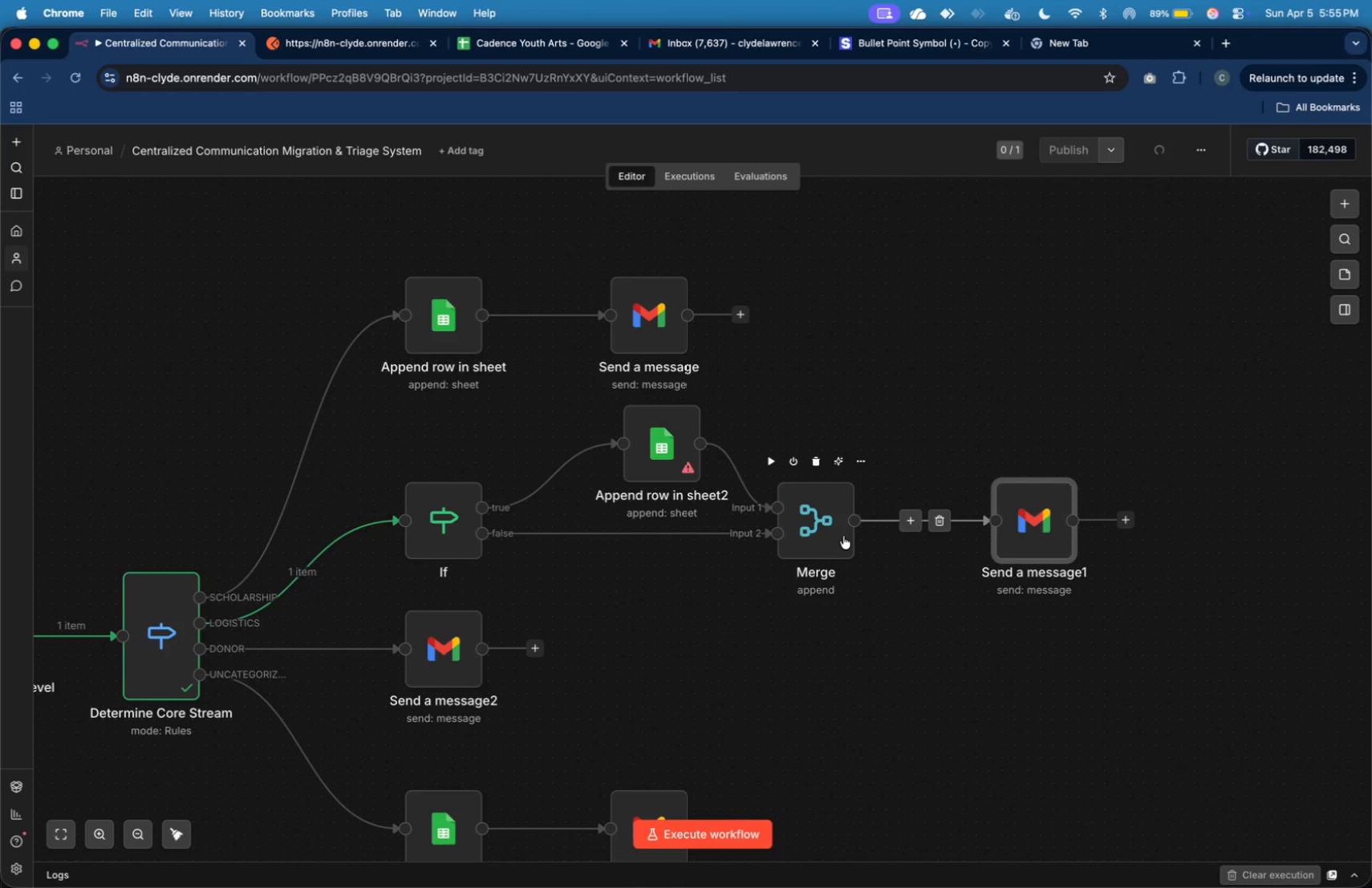 
left_click_drag(start_coordinate=[840, 535], to_coordinate=[897, 534])
 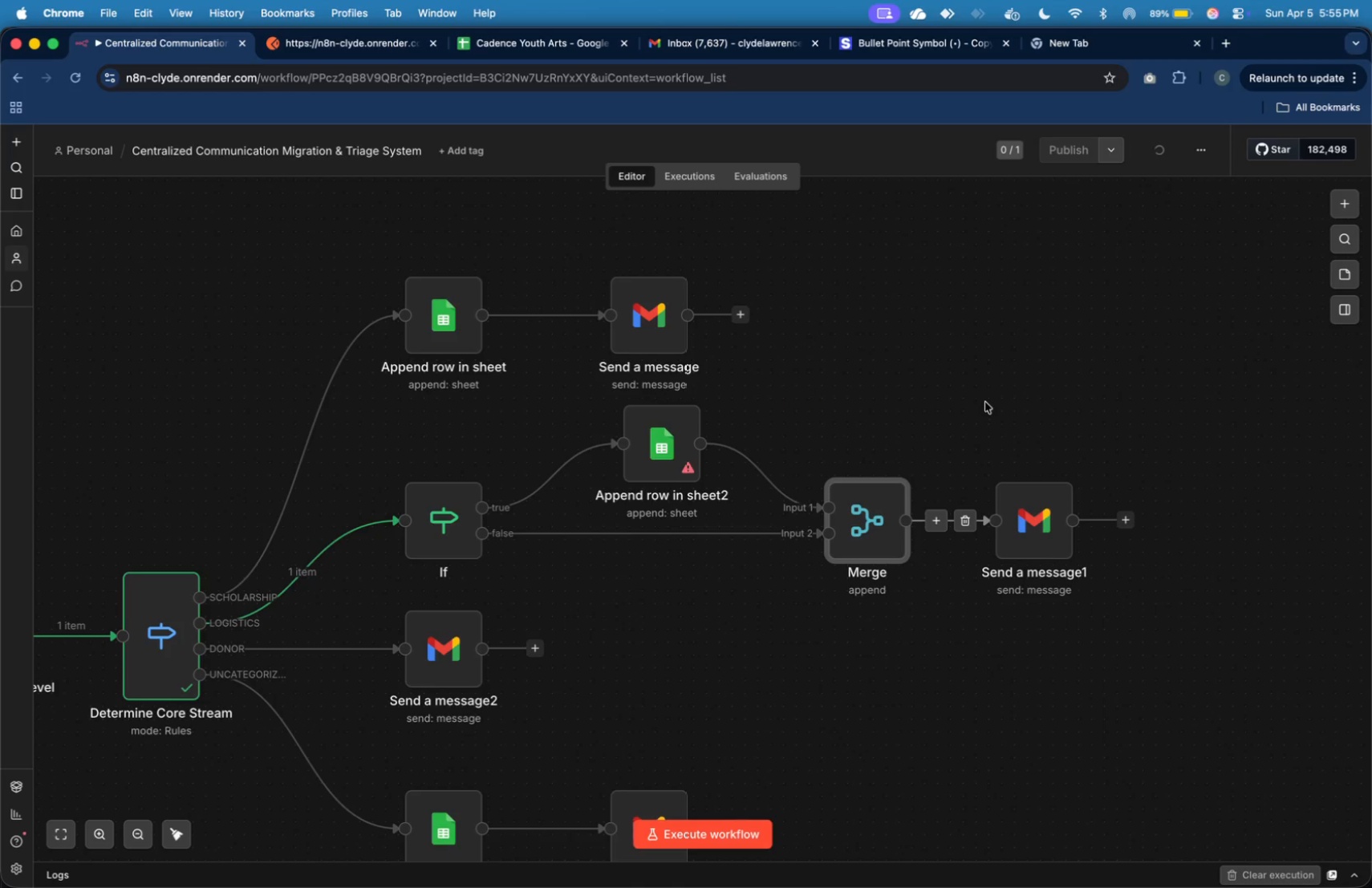 
left_click([987, 394])
 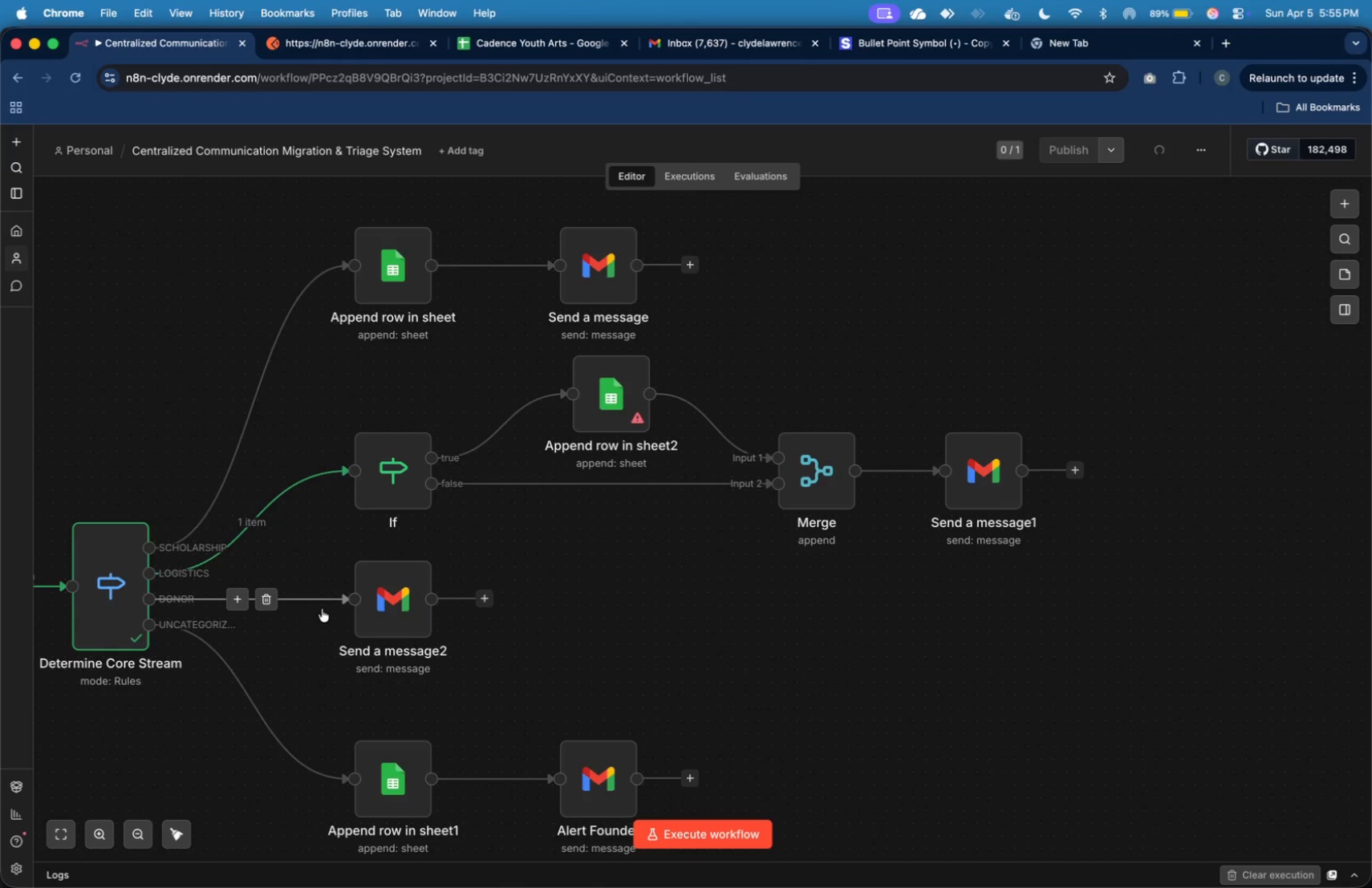 
left_click([274, 604])
 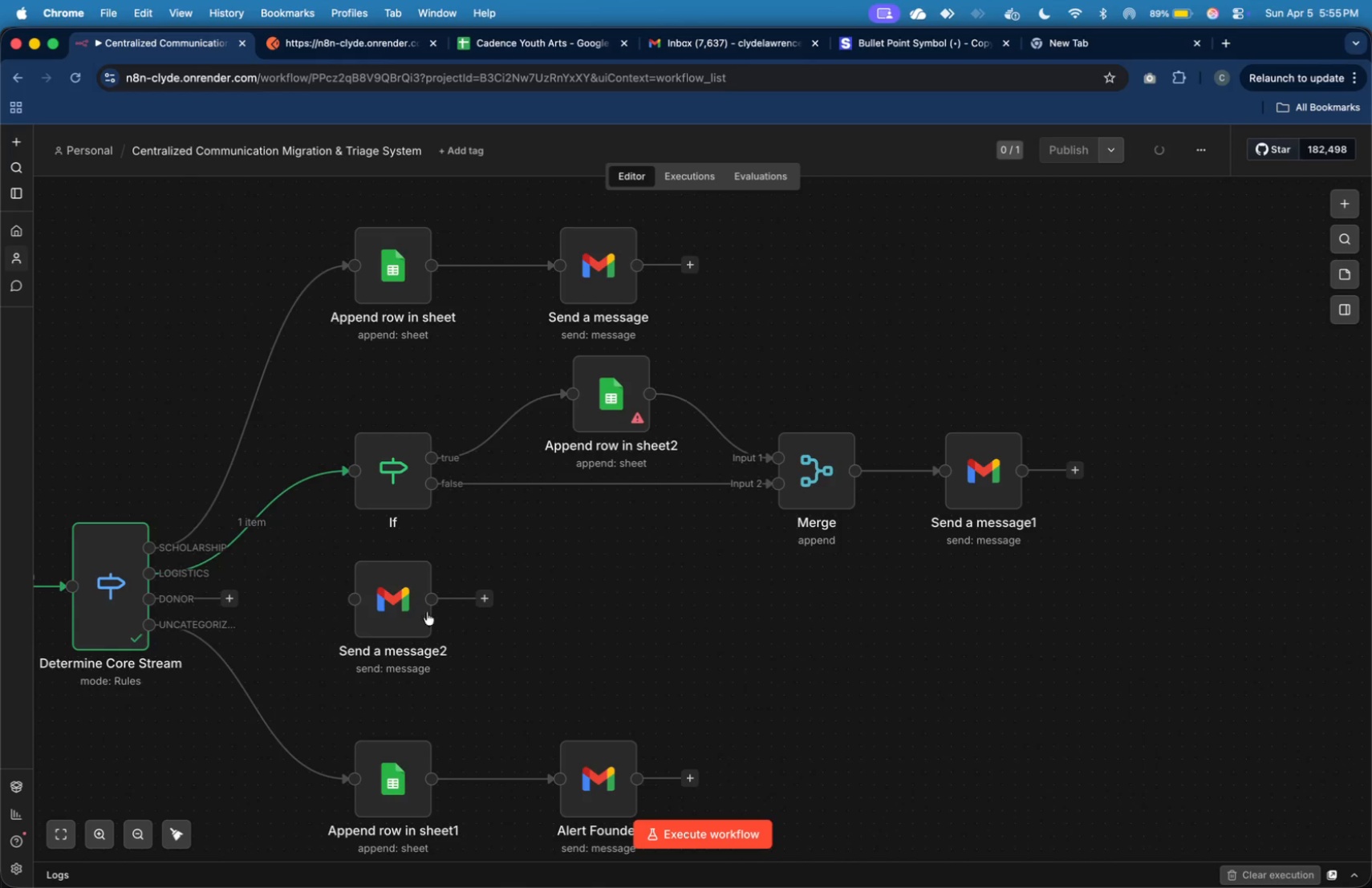 
left_click_drag(start_coordinate=[410, 610], to_coordinate=[995, 623])
 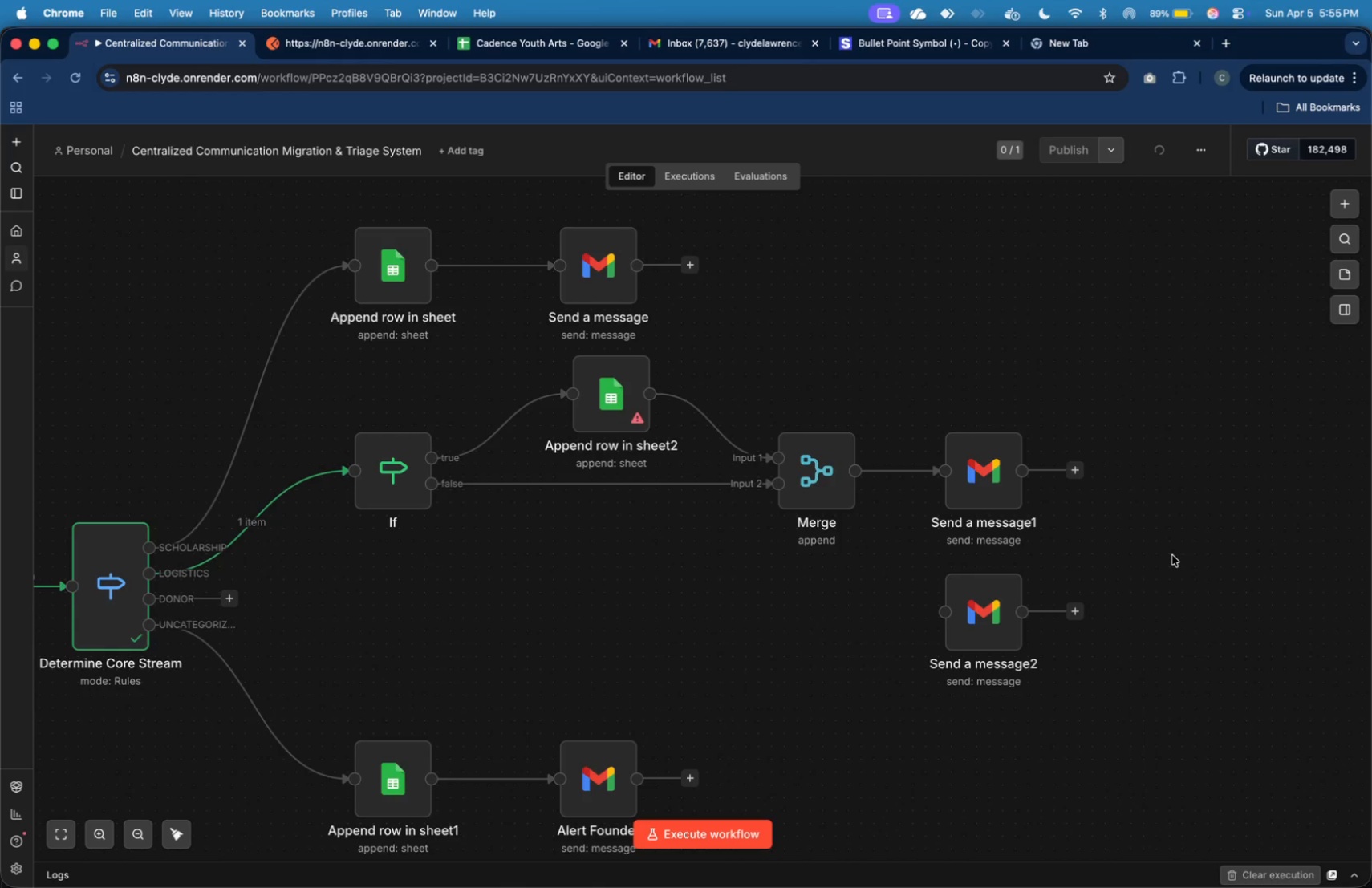 
scroll: coordinate [1172, 555], scroll_direction: down, amount: 1.0
 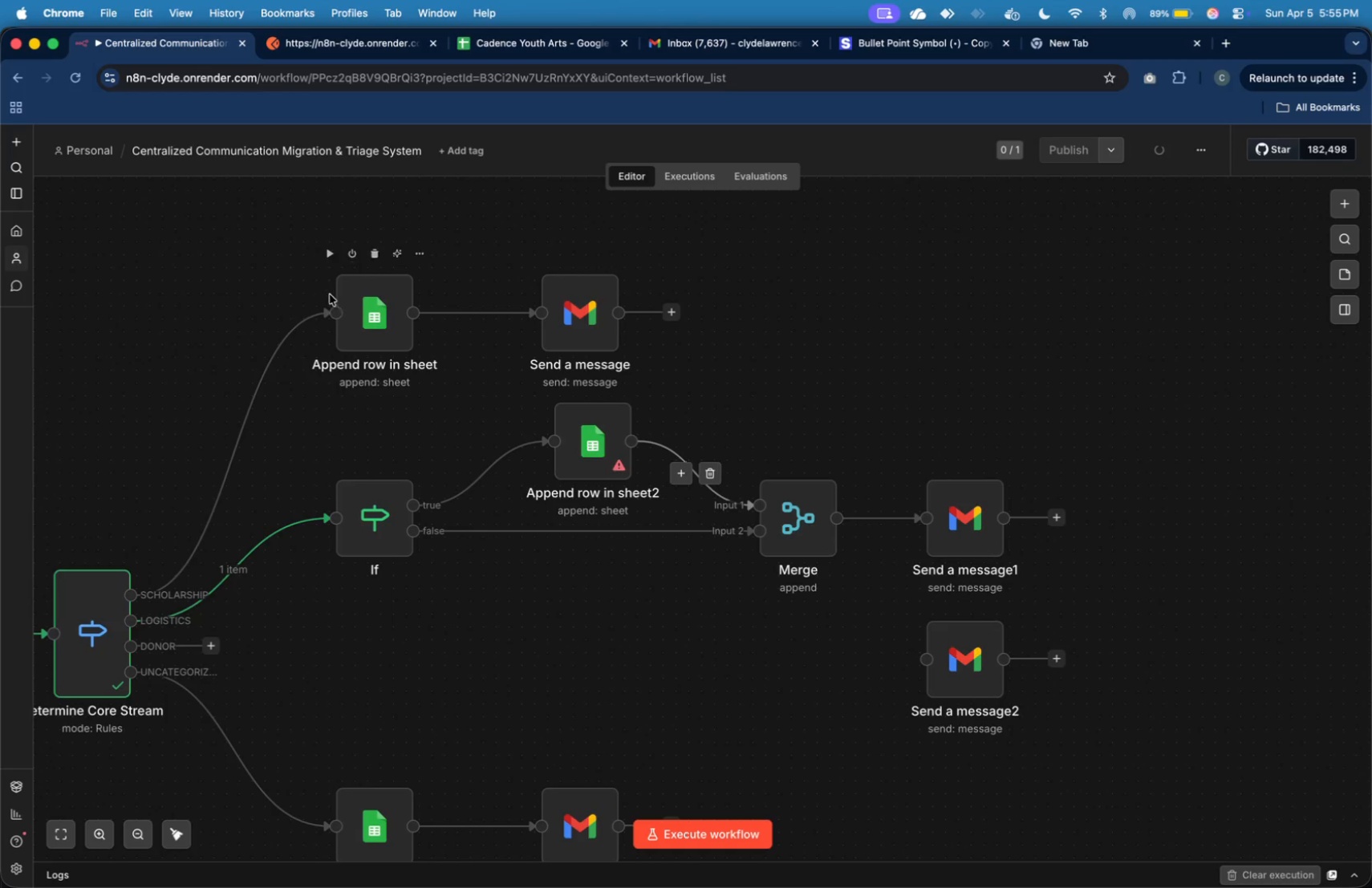 
left_click_drag(start_coordinate=[277, 254], to_coordinate=[1244, 617])
 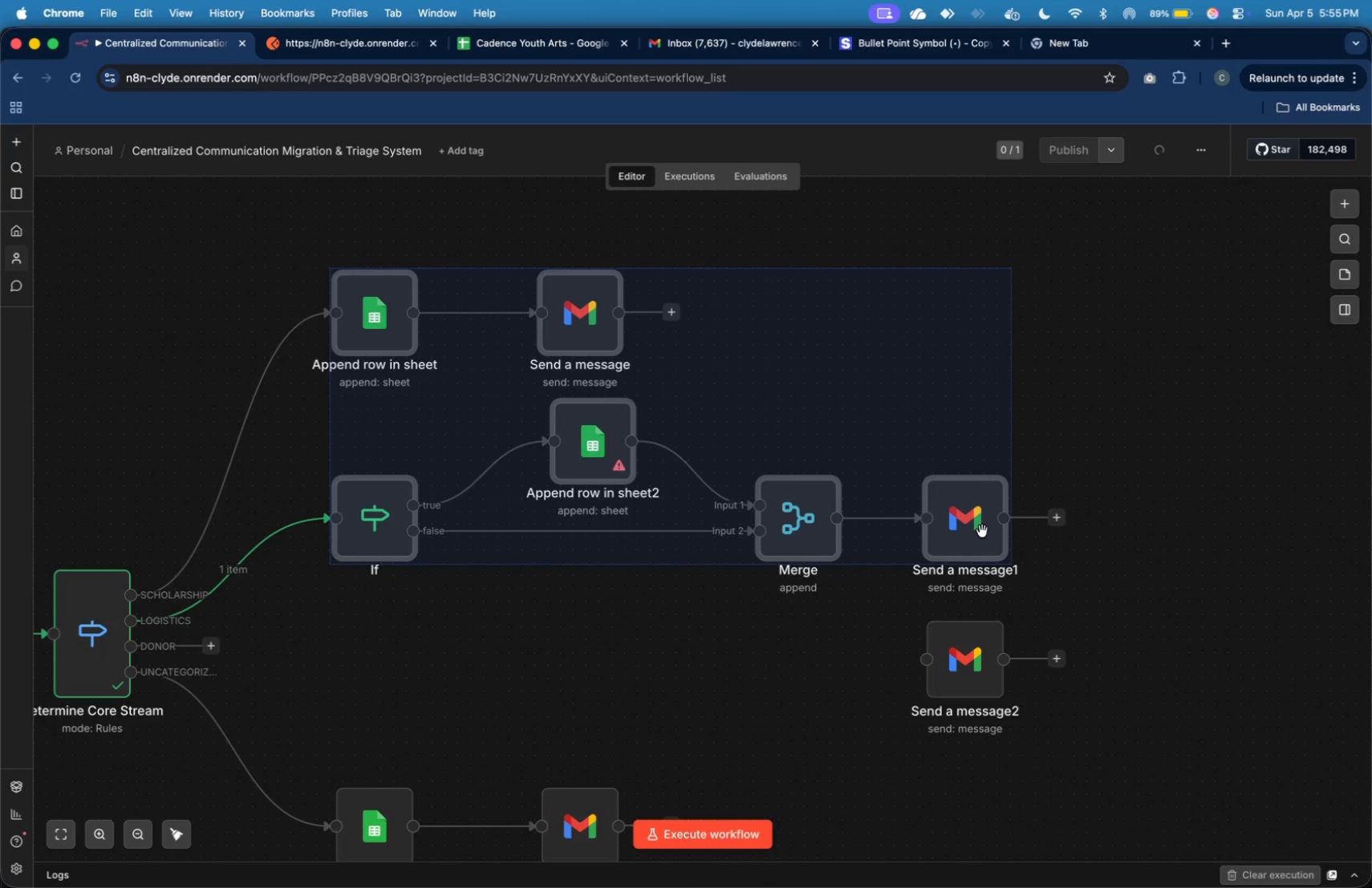 
left_click_drag(start_coordinate=[982, 531], to_coordinate=[980, 493])
 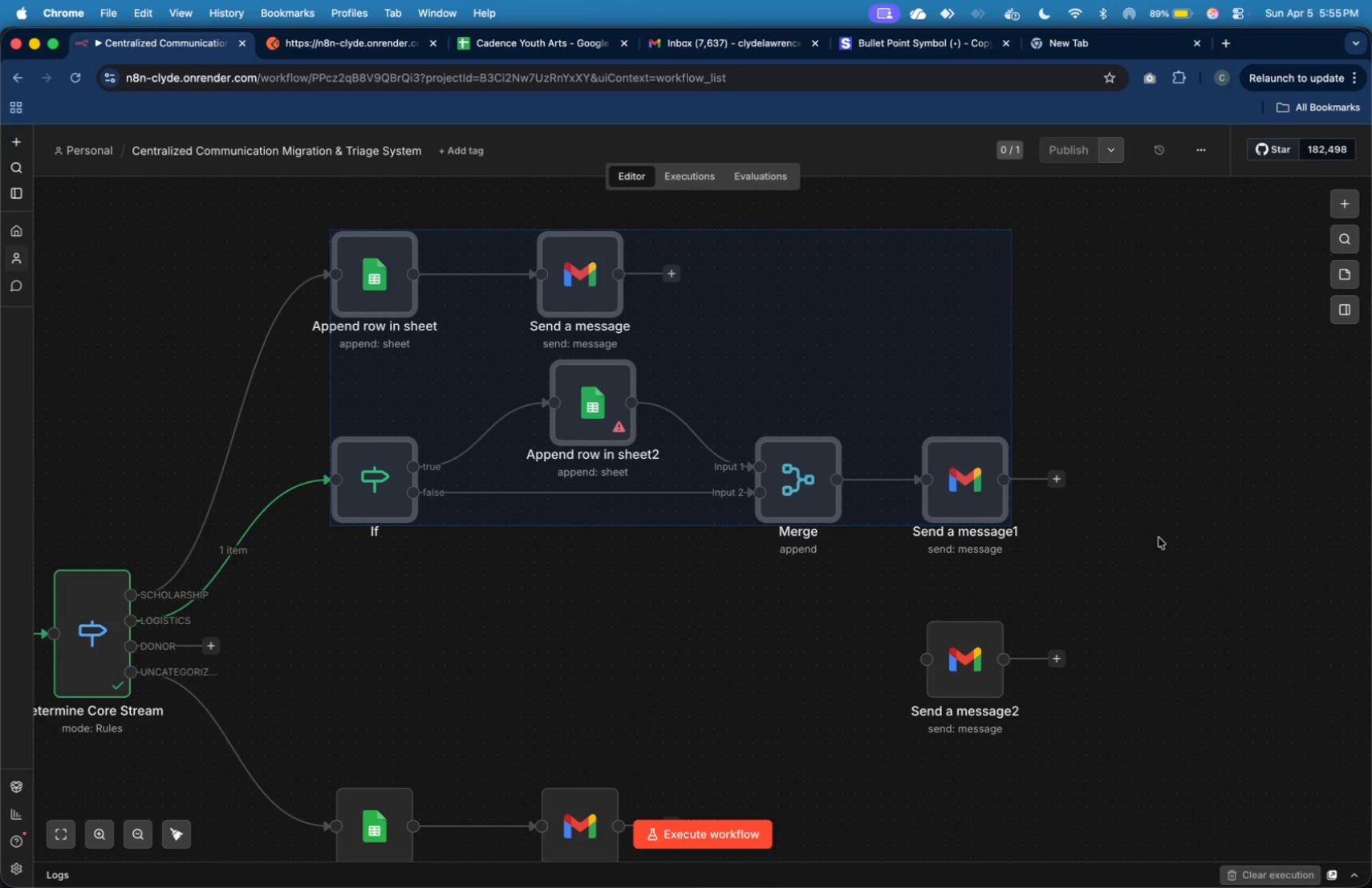 
left_click([1159, 538])
 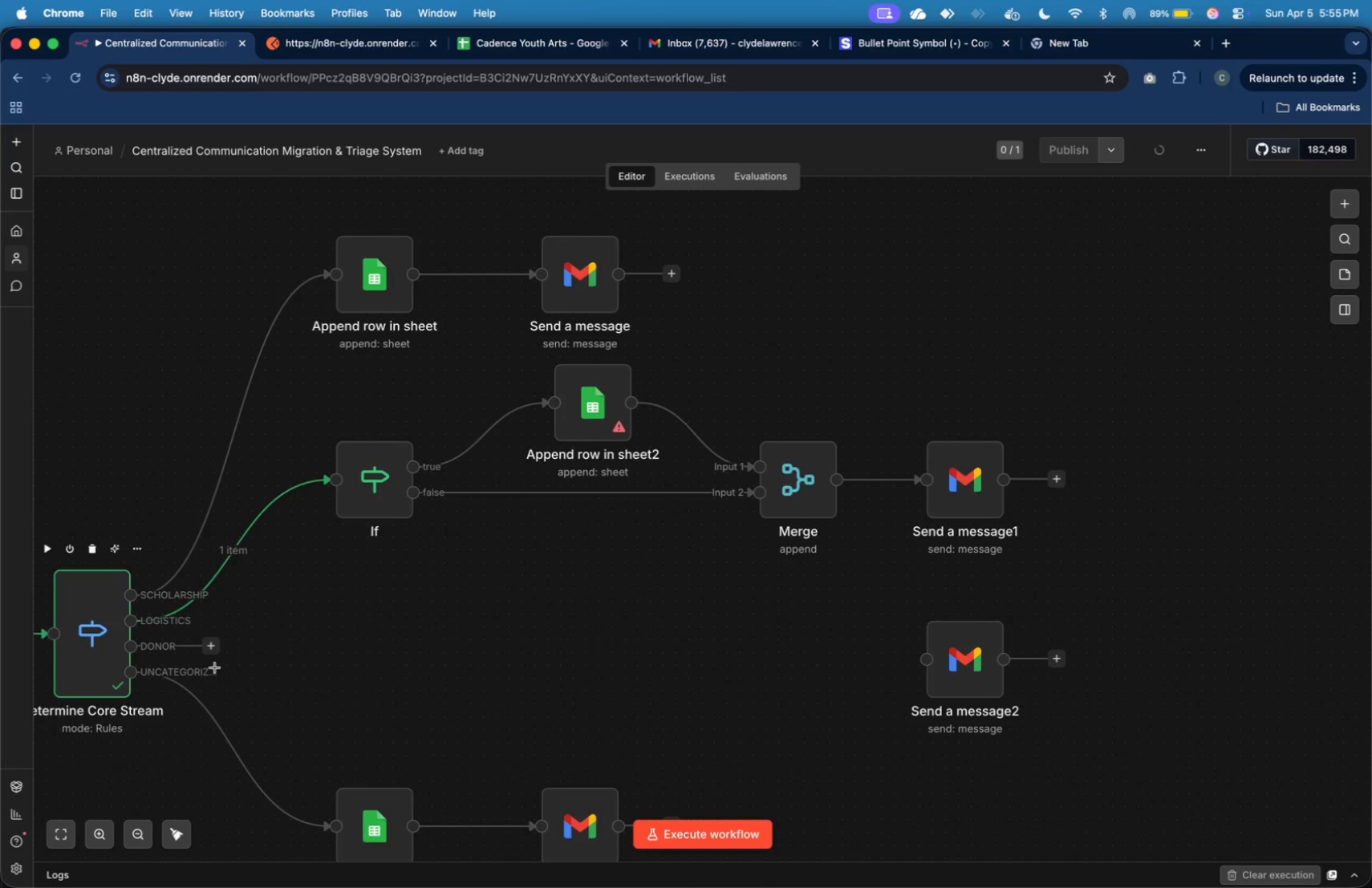 
left_click([216, 643])
 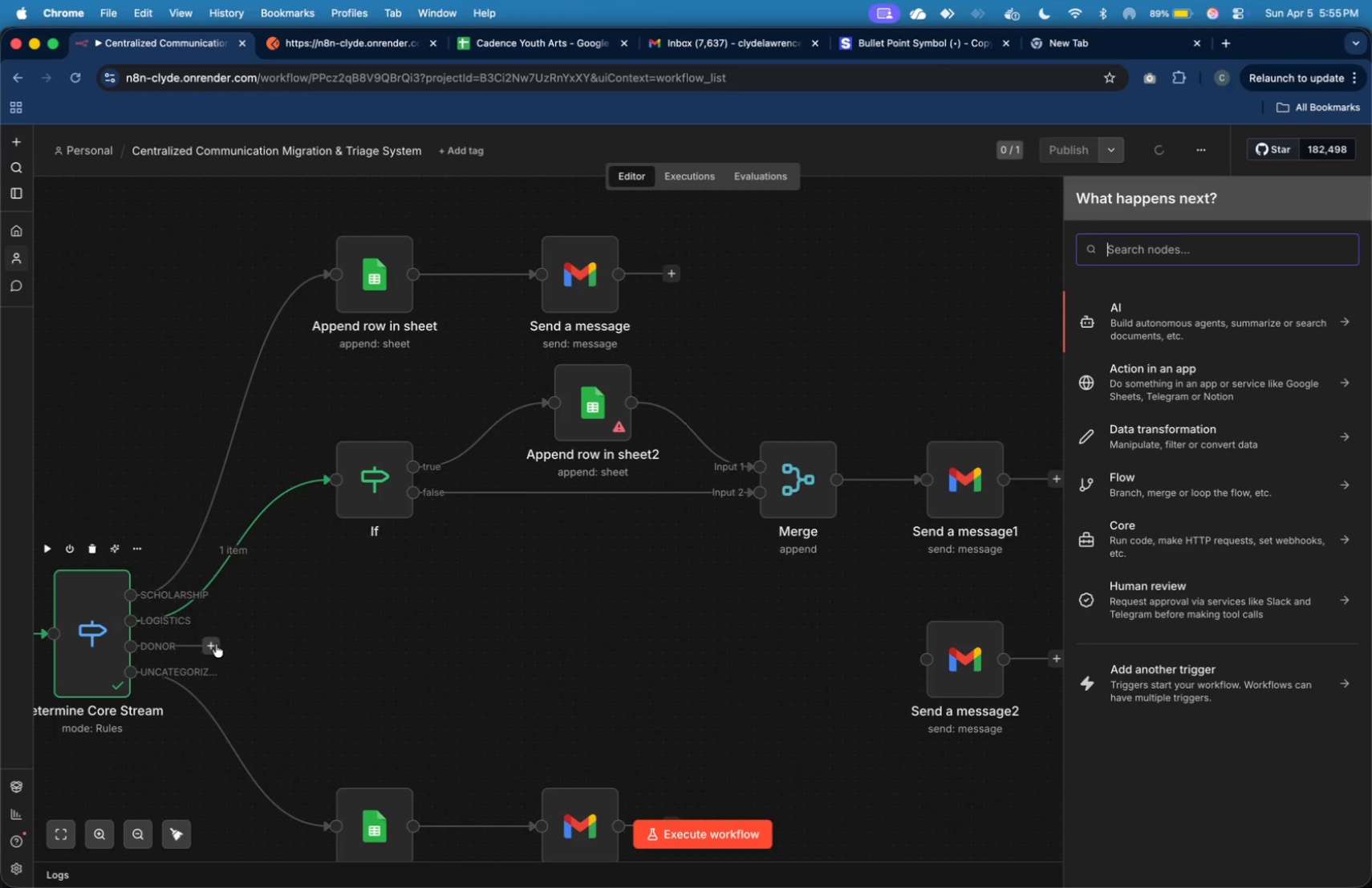 
key(I)
 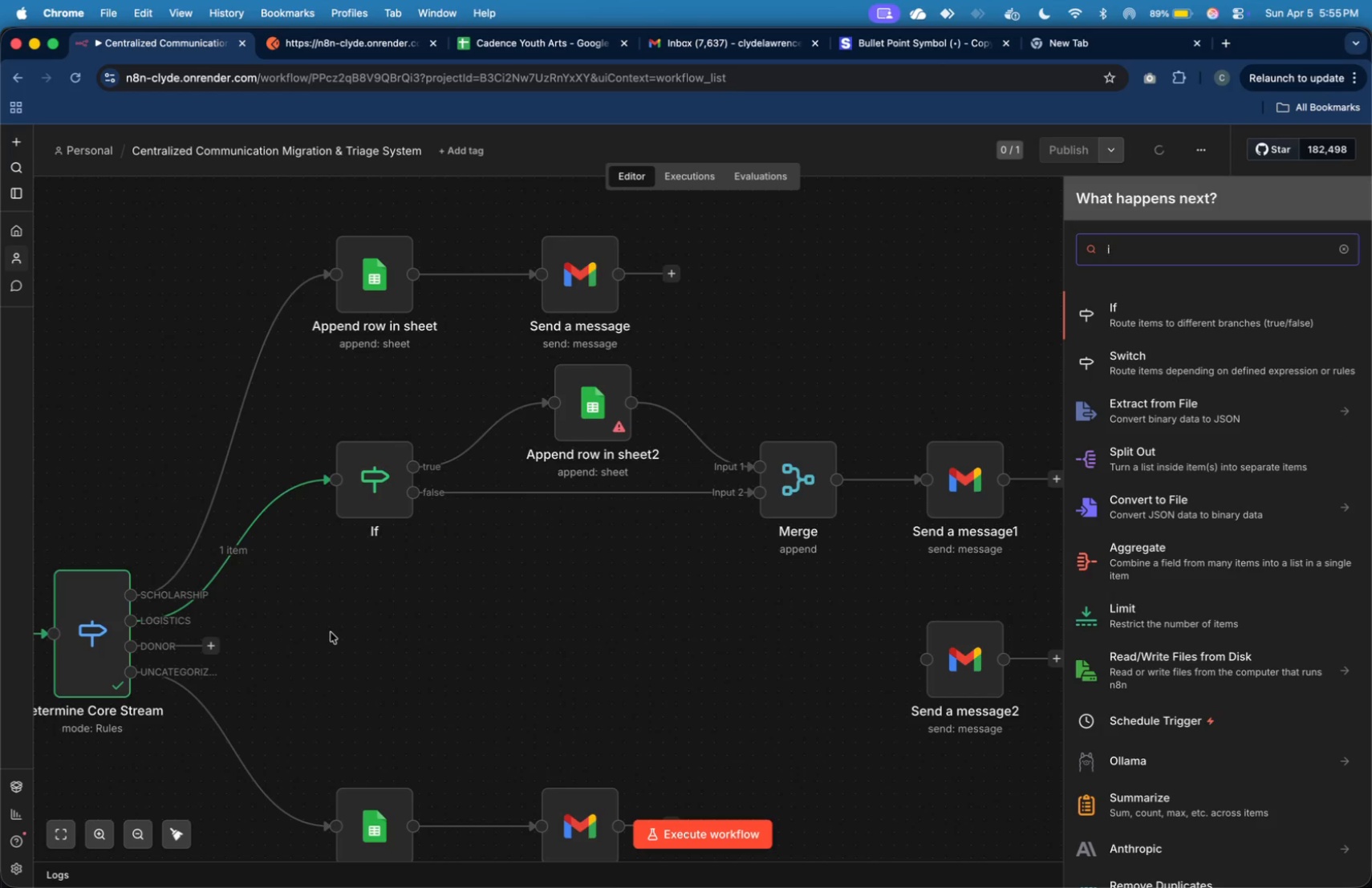 
key(F)